 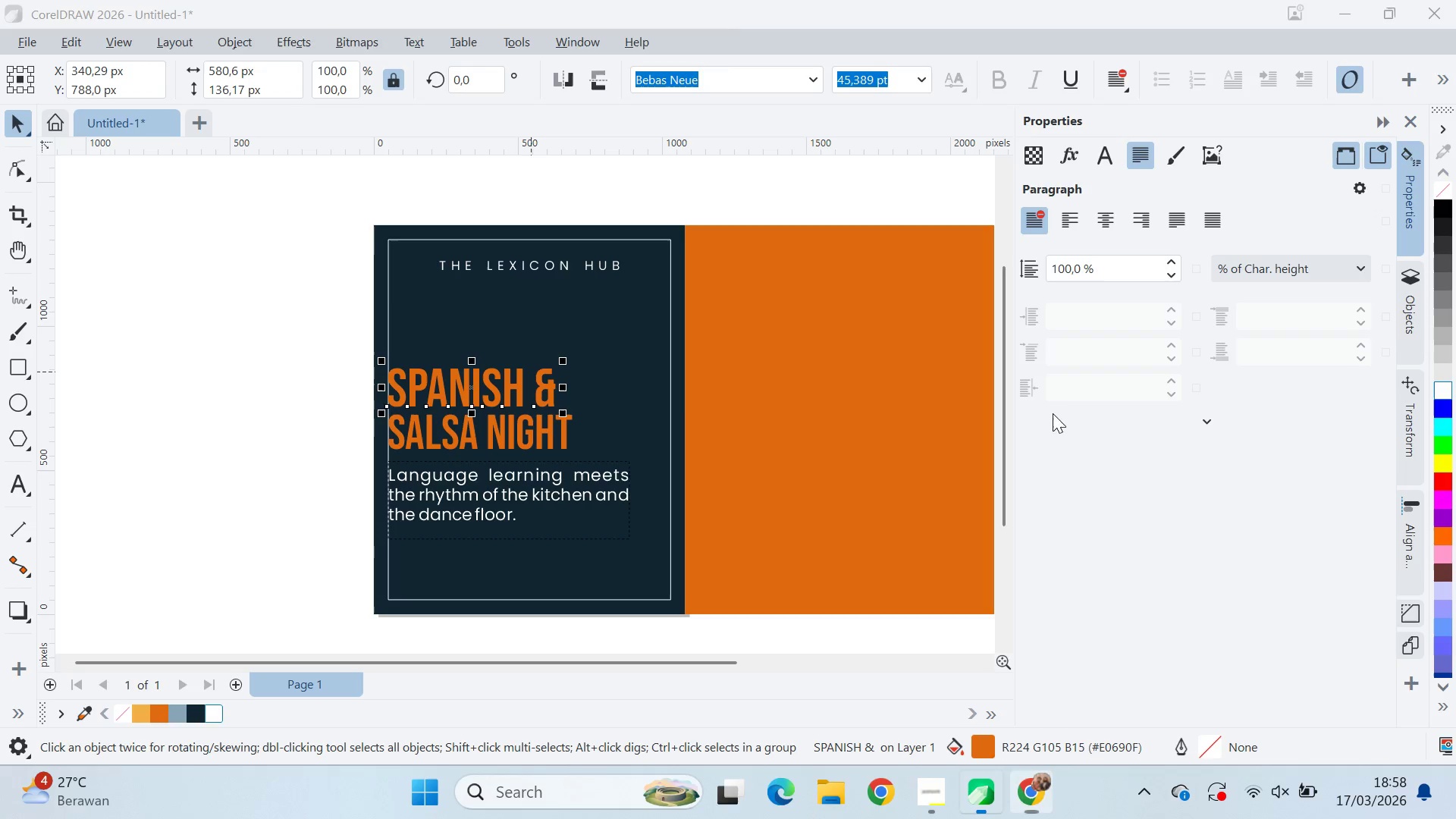 
left_click([475, 263])
 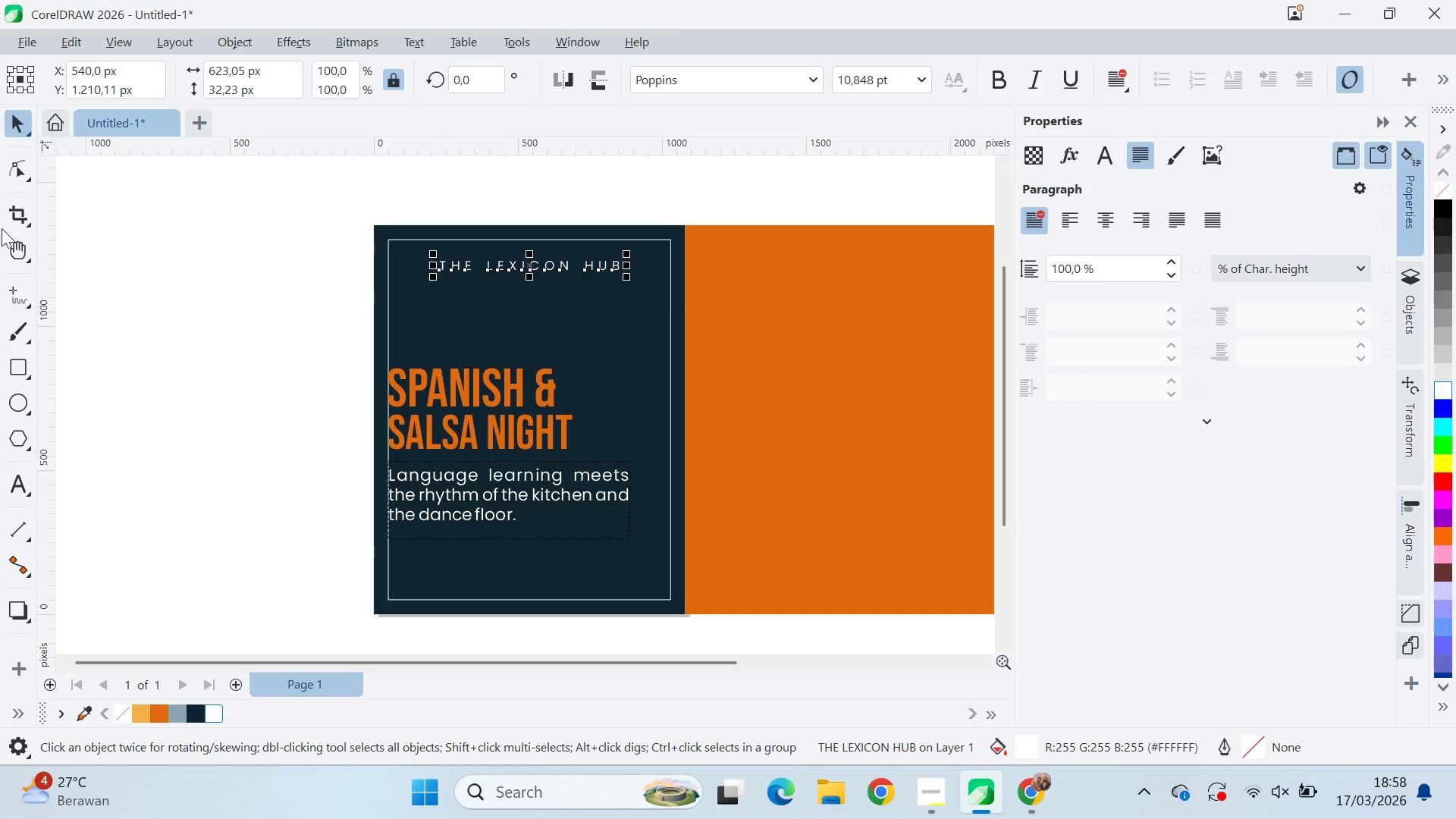 
key(A)
 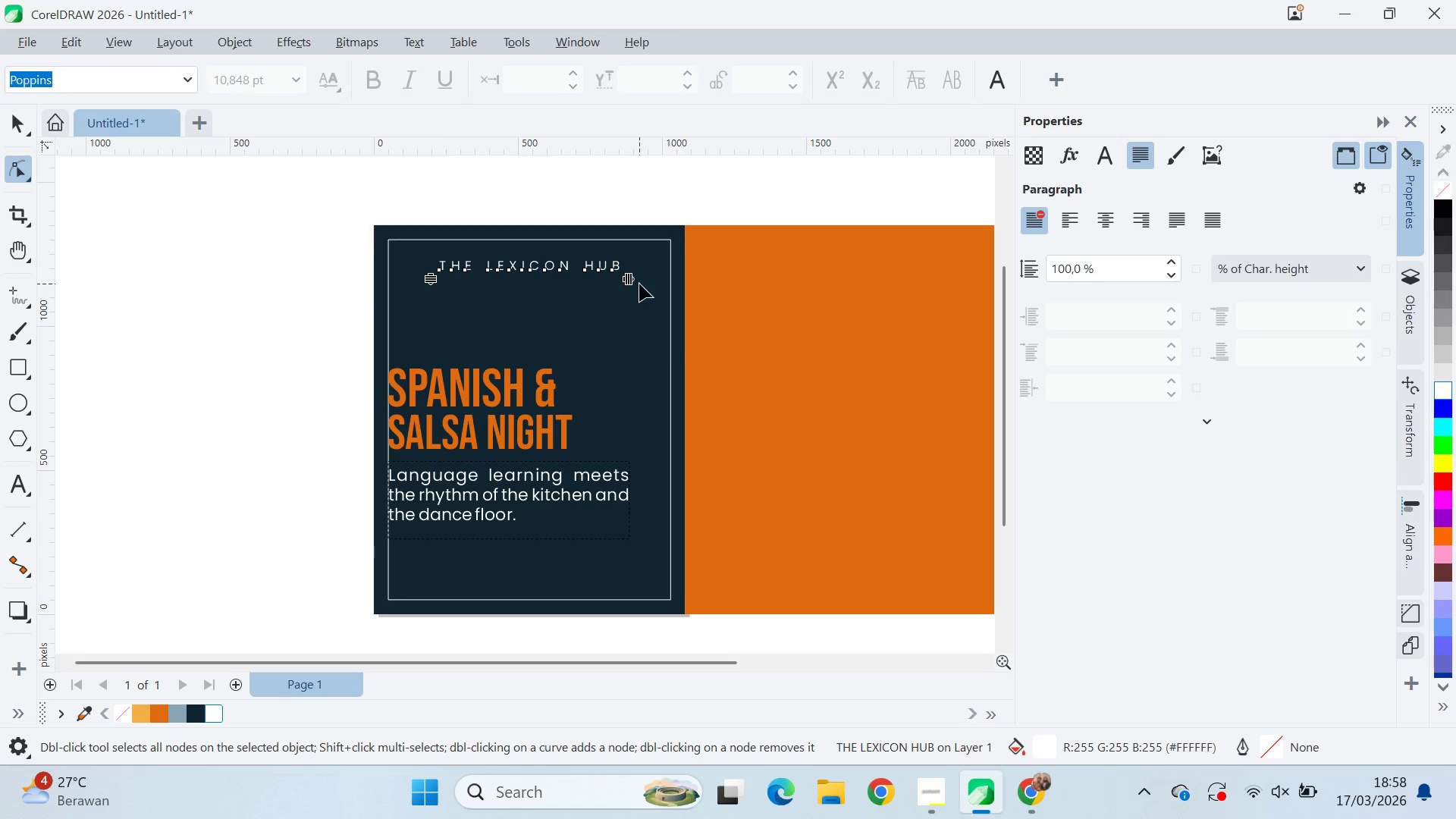 
hold_key(key=ShiftLeft, duration=1.5)
left_click_drag(start_coordinate=[631, 283], to_coordinate=[608, 300])
 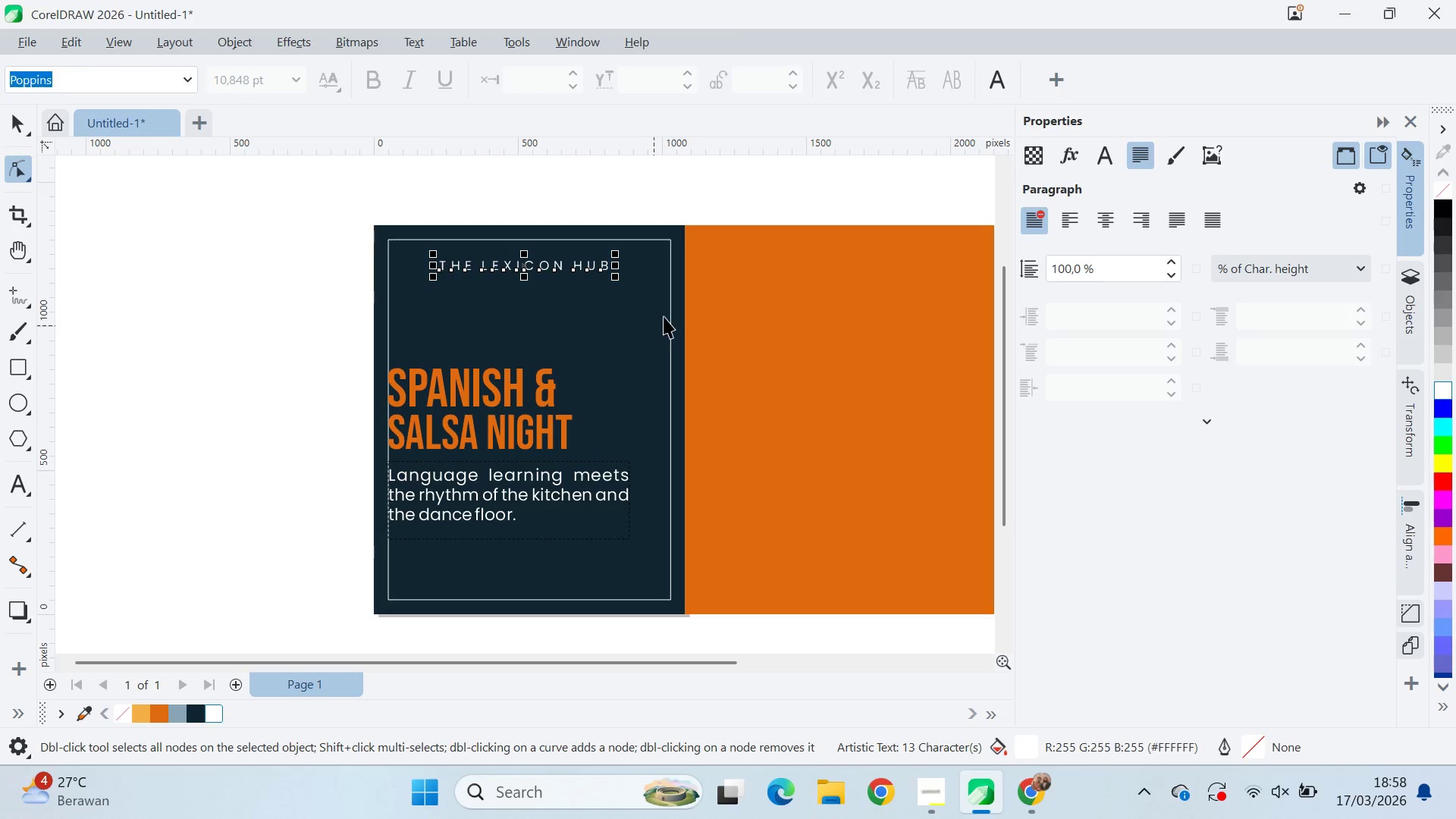 
hold_key(key=ShiftLeft, duration=1.45)
 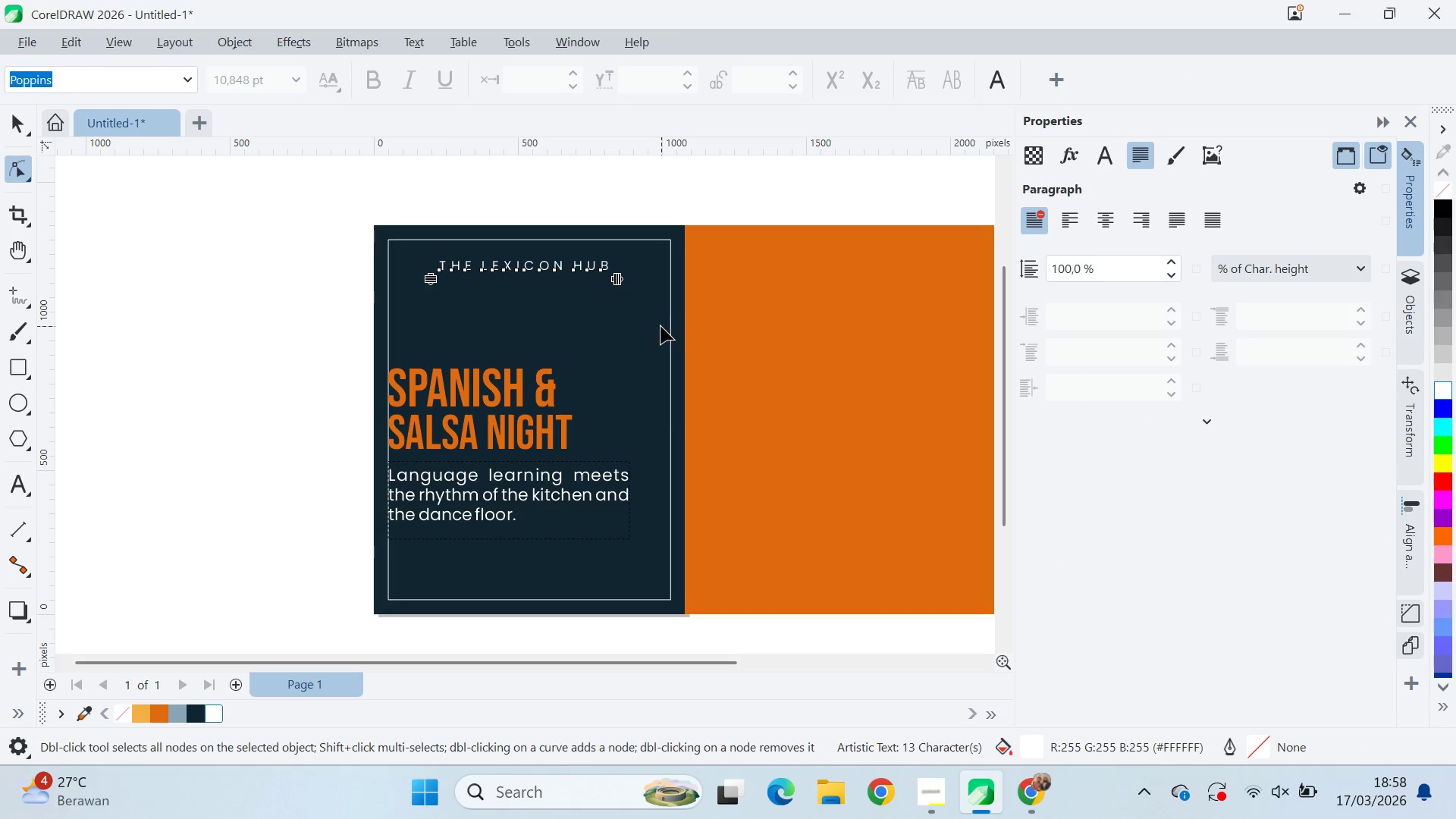 
type(vc)
 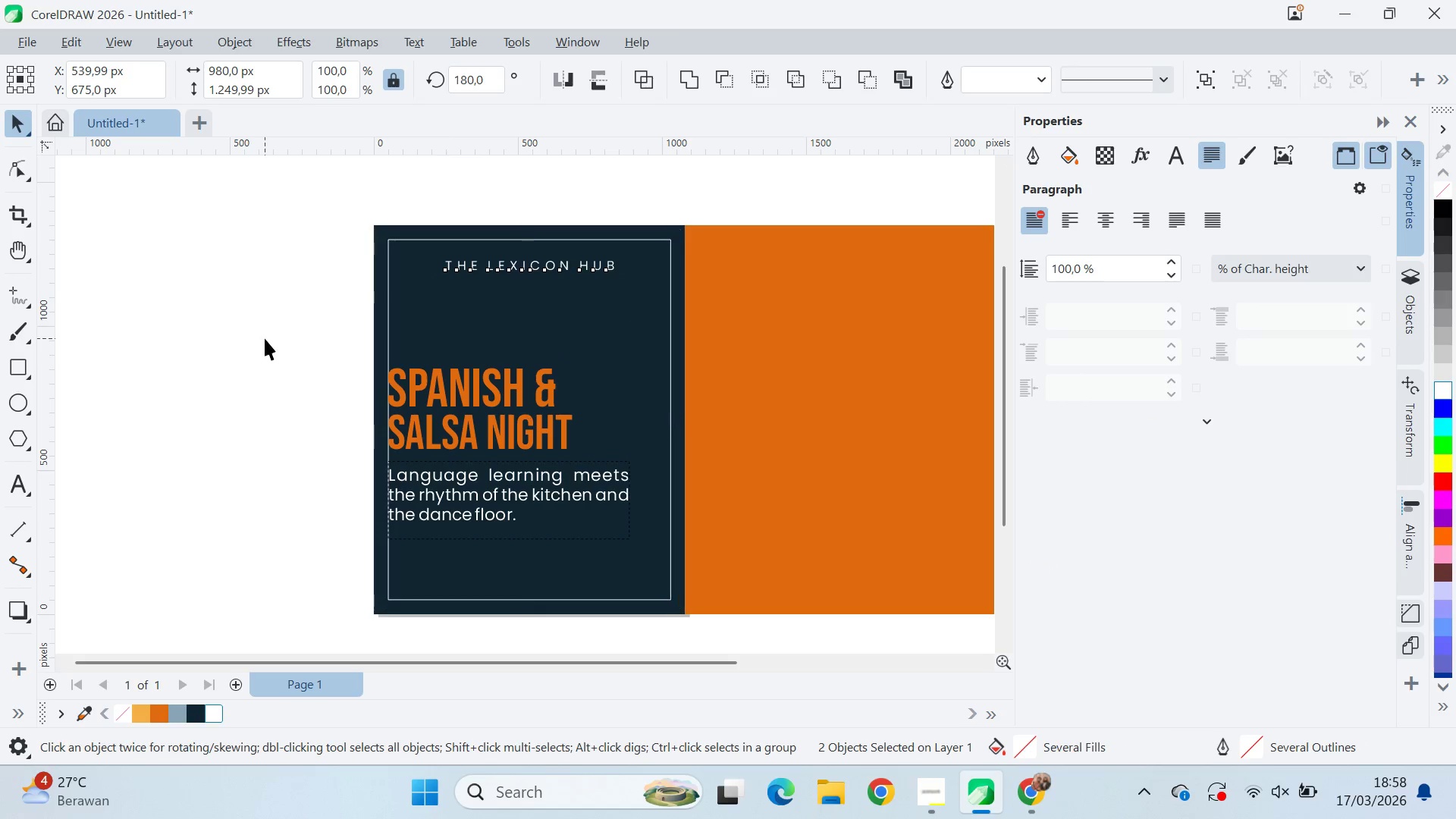 
 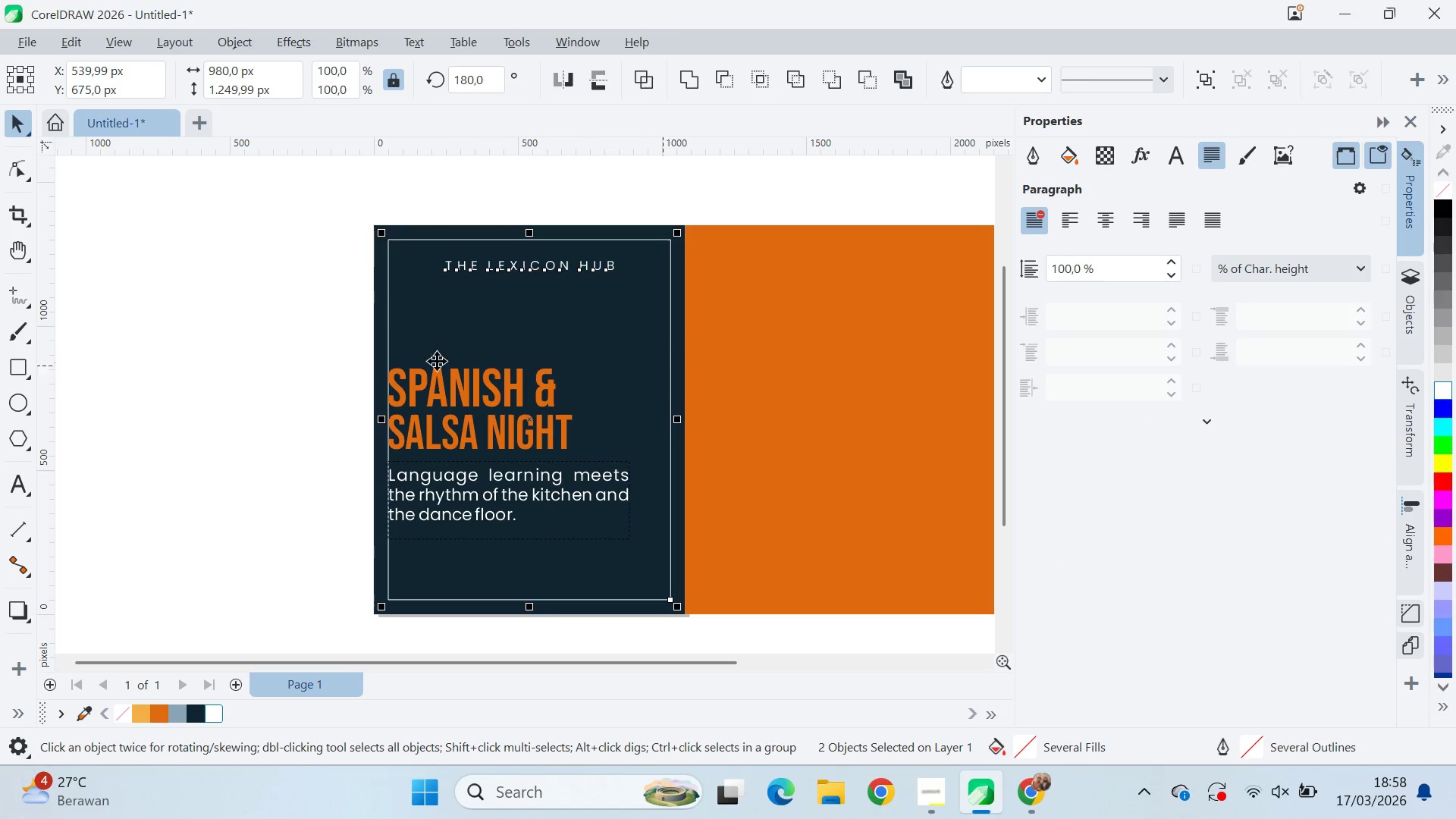 
left_click([265, 338])
 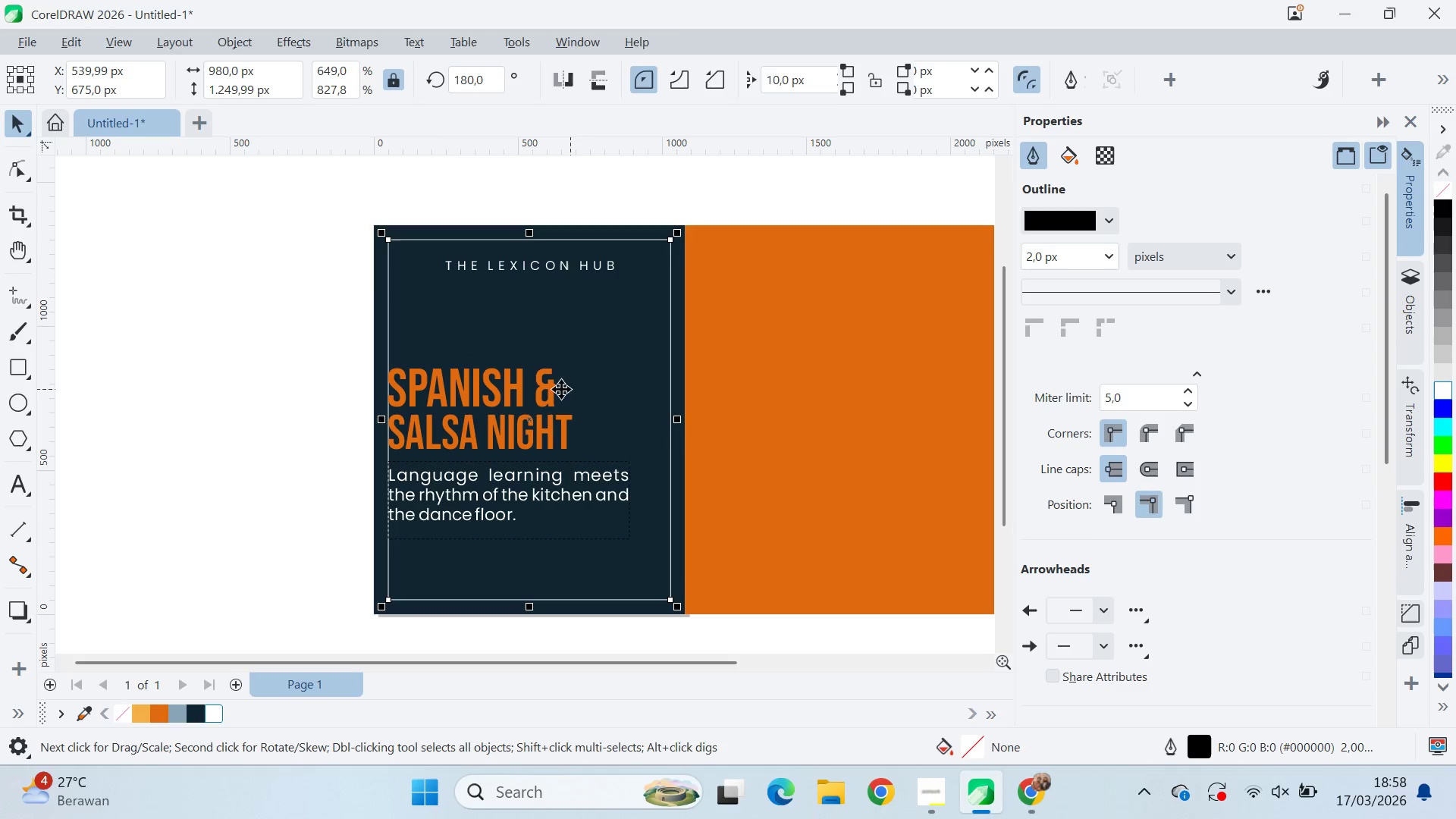 
double_click([535, 394])
 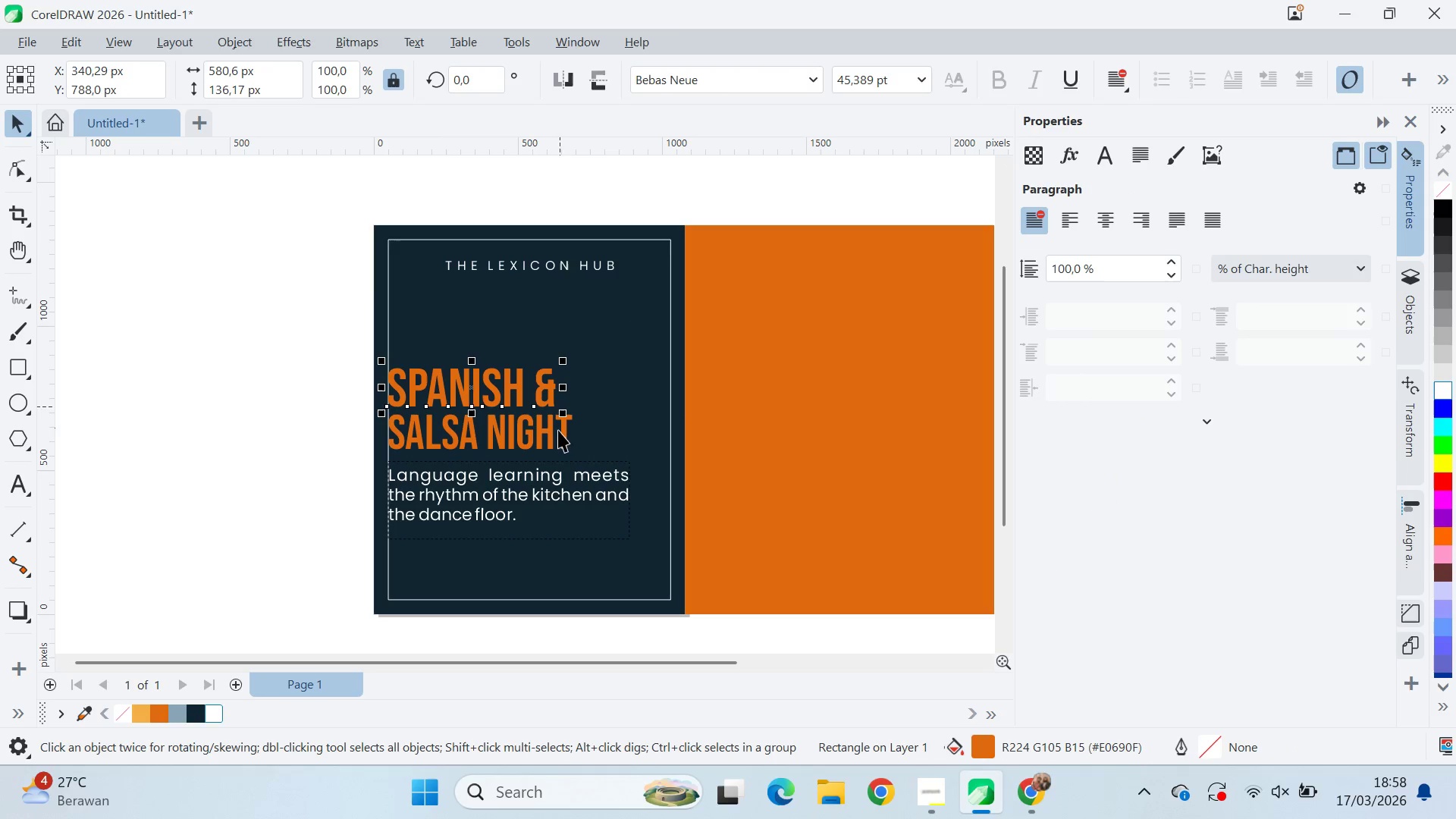 
hold_key(key=ShiftLeft, duration=0.42)
left_click([543, 437])
 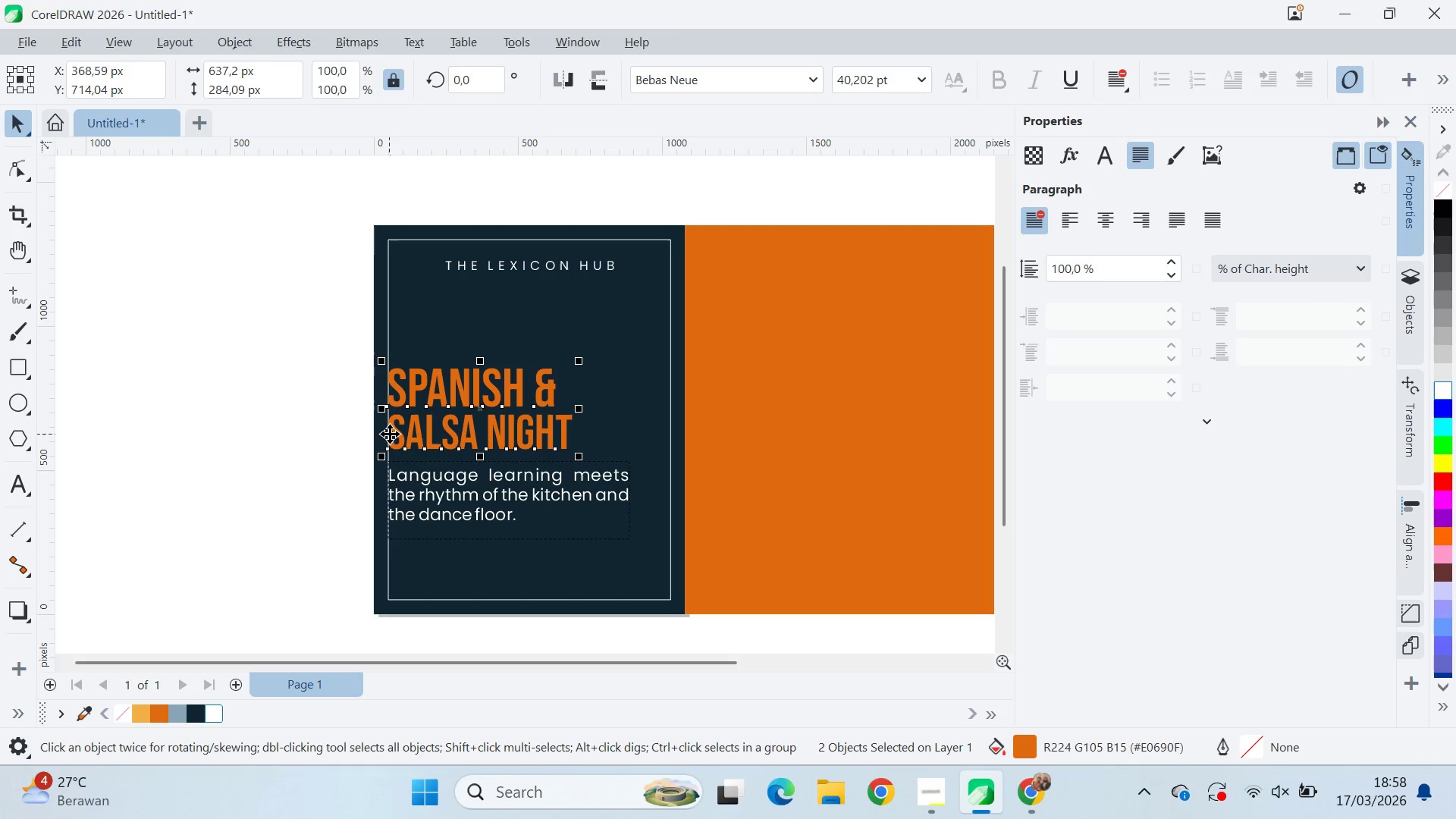 
wait(7.69)
 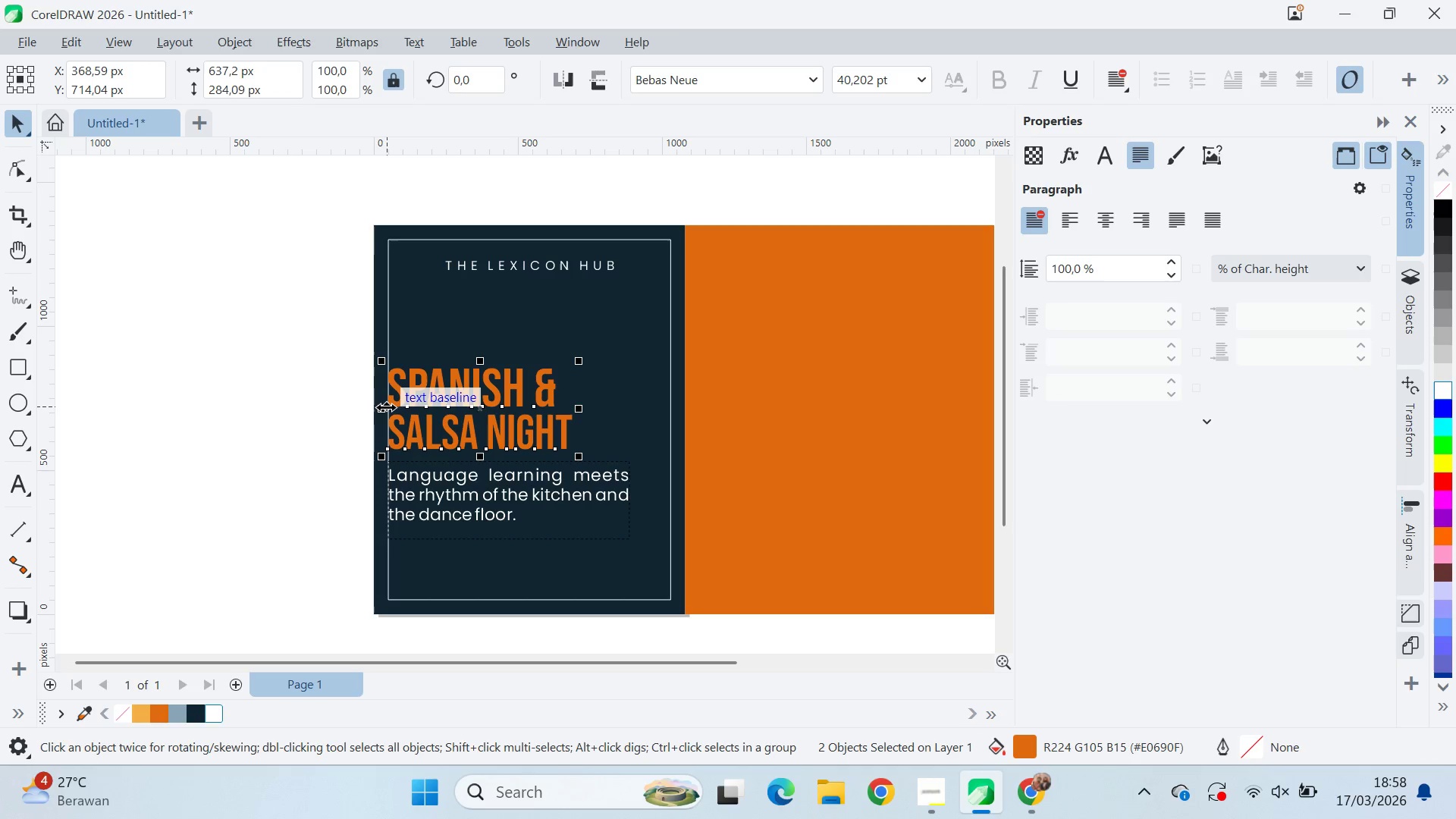 
left_click([314, 445])
 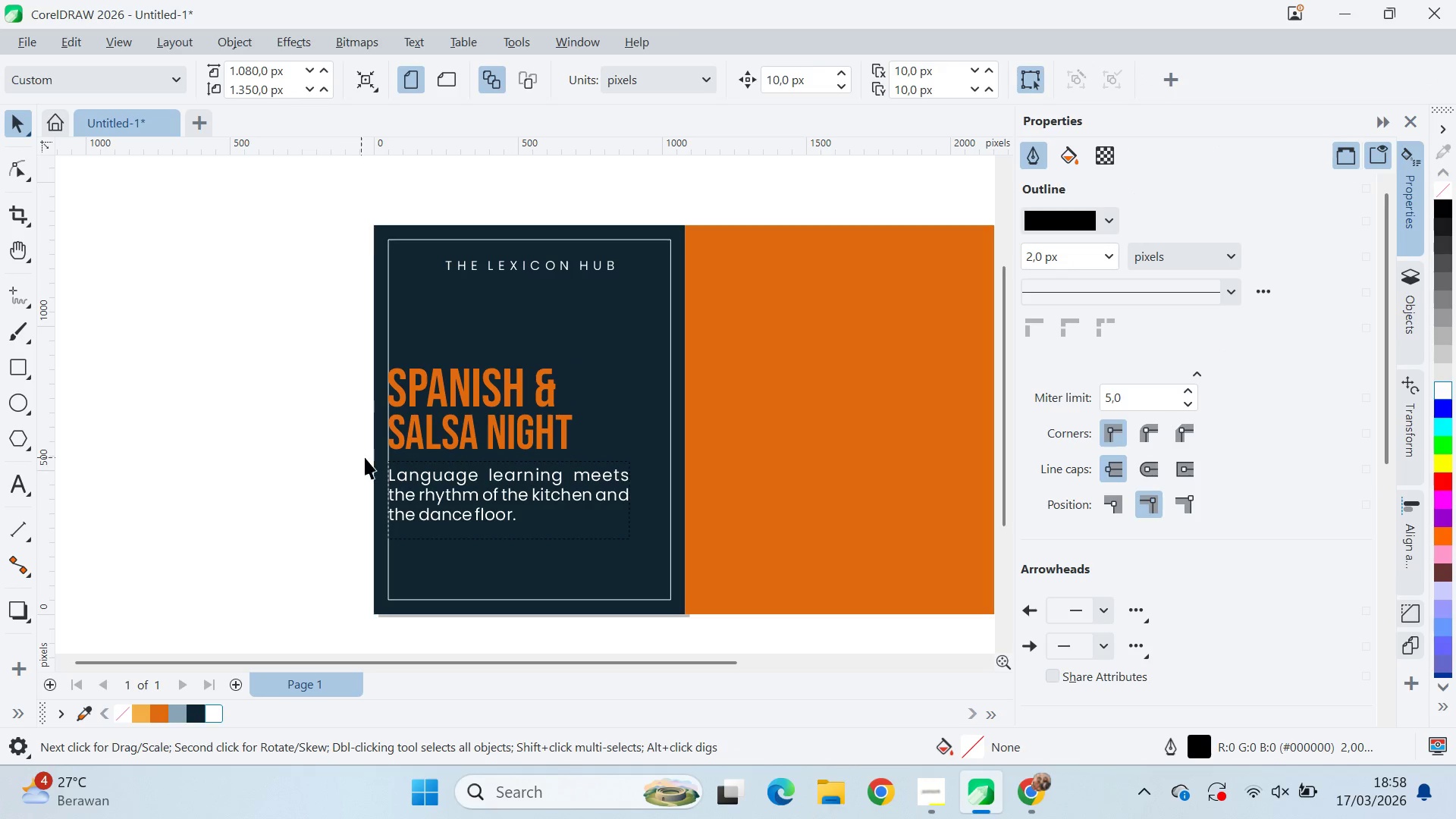 
key(Alt+AltLeft)
 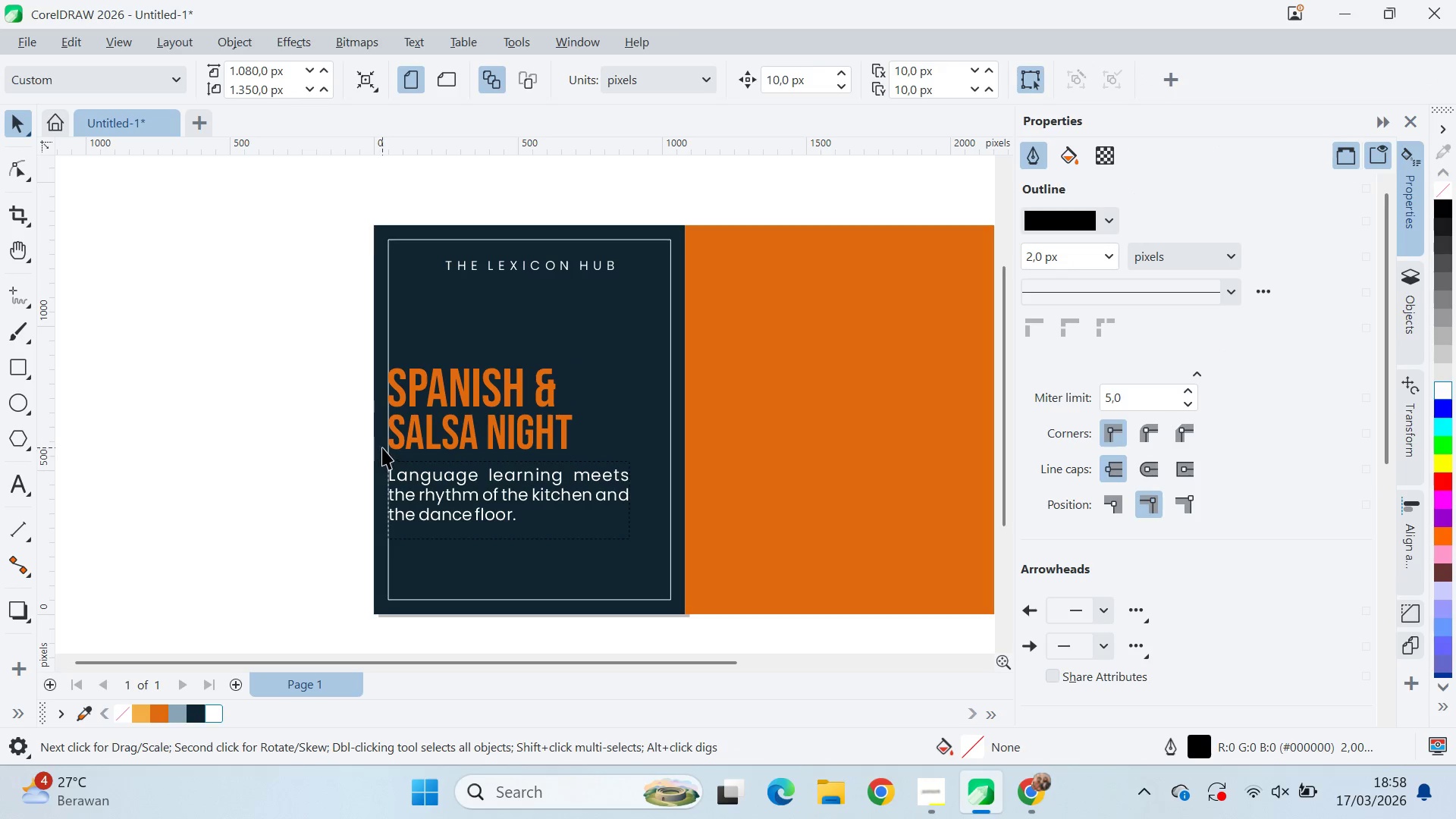 
key(Alt+Tab)
 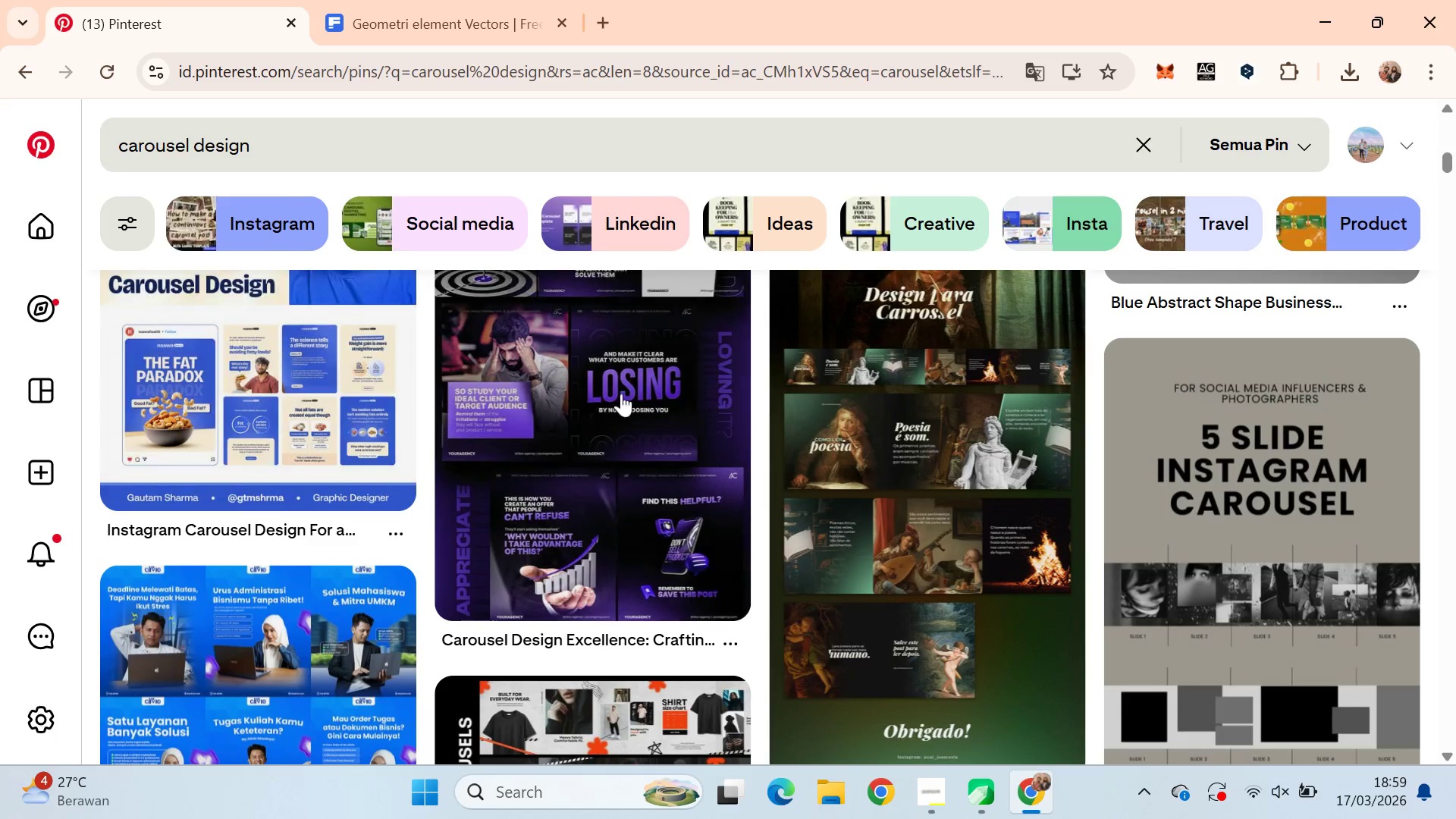 
scroll: coordinate [724, 378], scroll_direction: up, amount: 16.0
 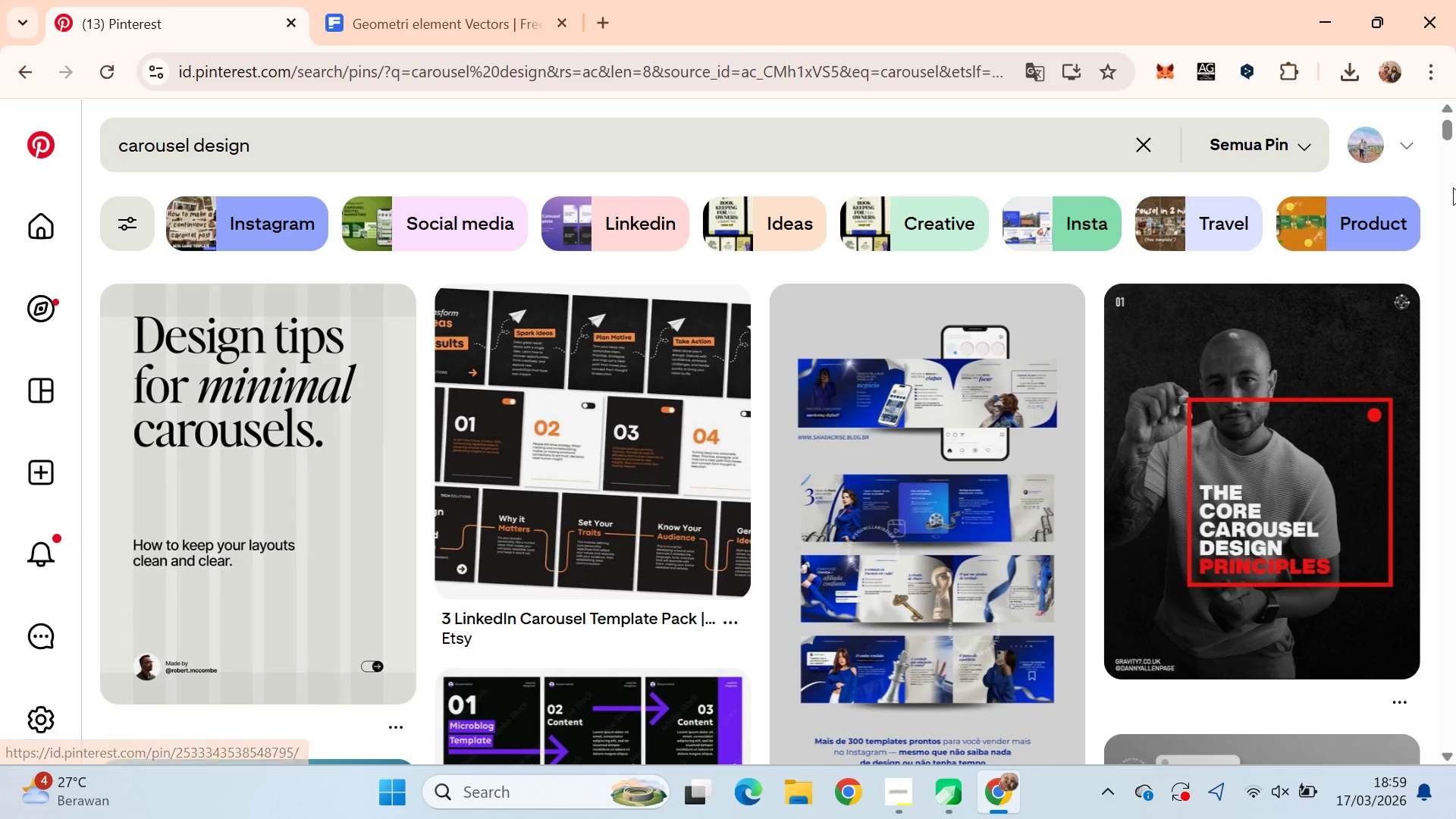 
left_click_drag(start_coordinate=[1455, 115], to_coordinate=[1450, 143])
 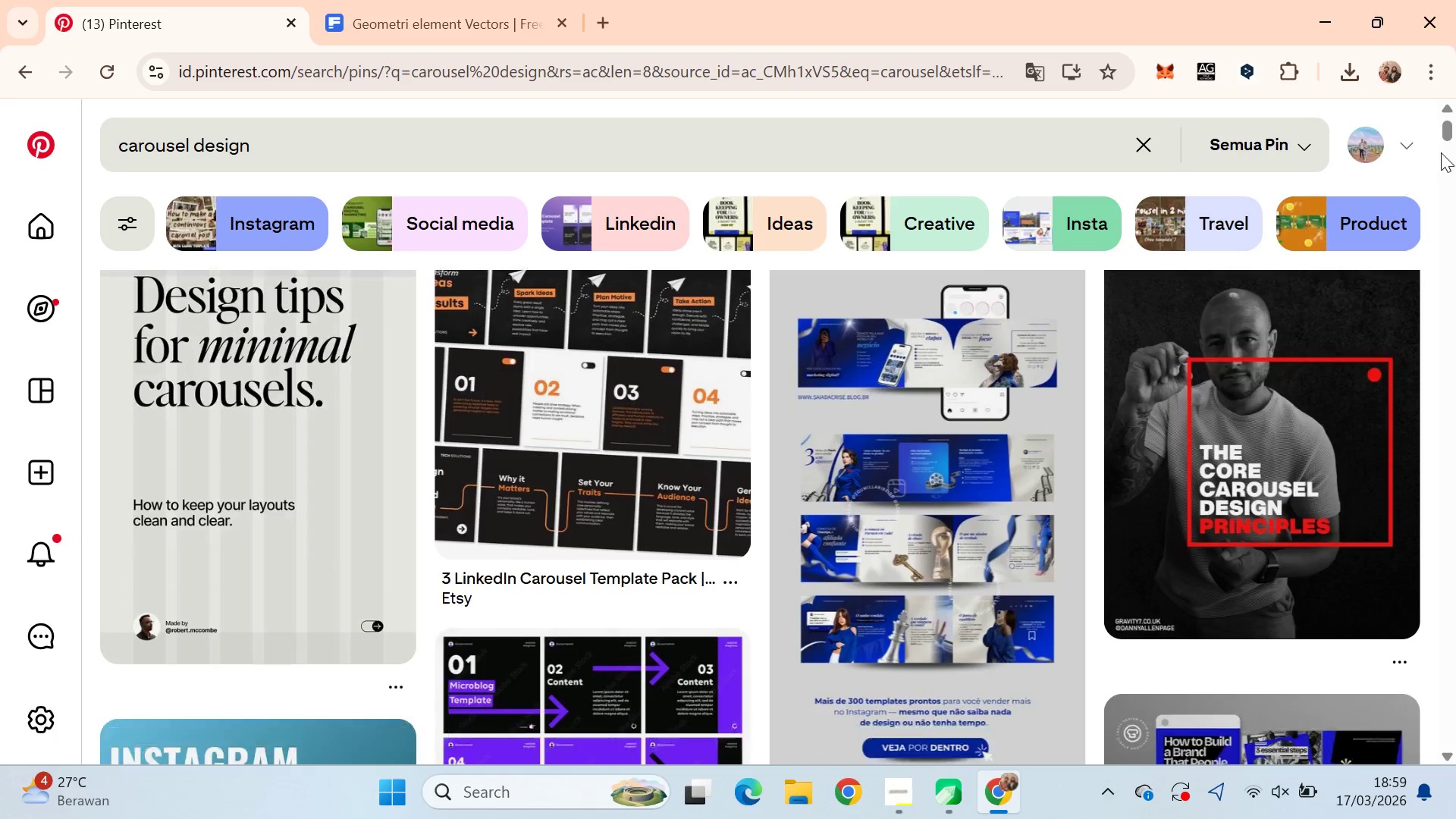 
left_click_drag(start_coordinate=[1442, 150], to_coordinate=[1440, 180])
 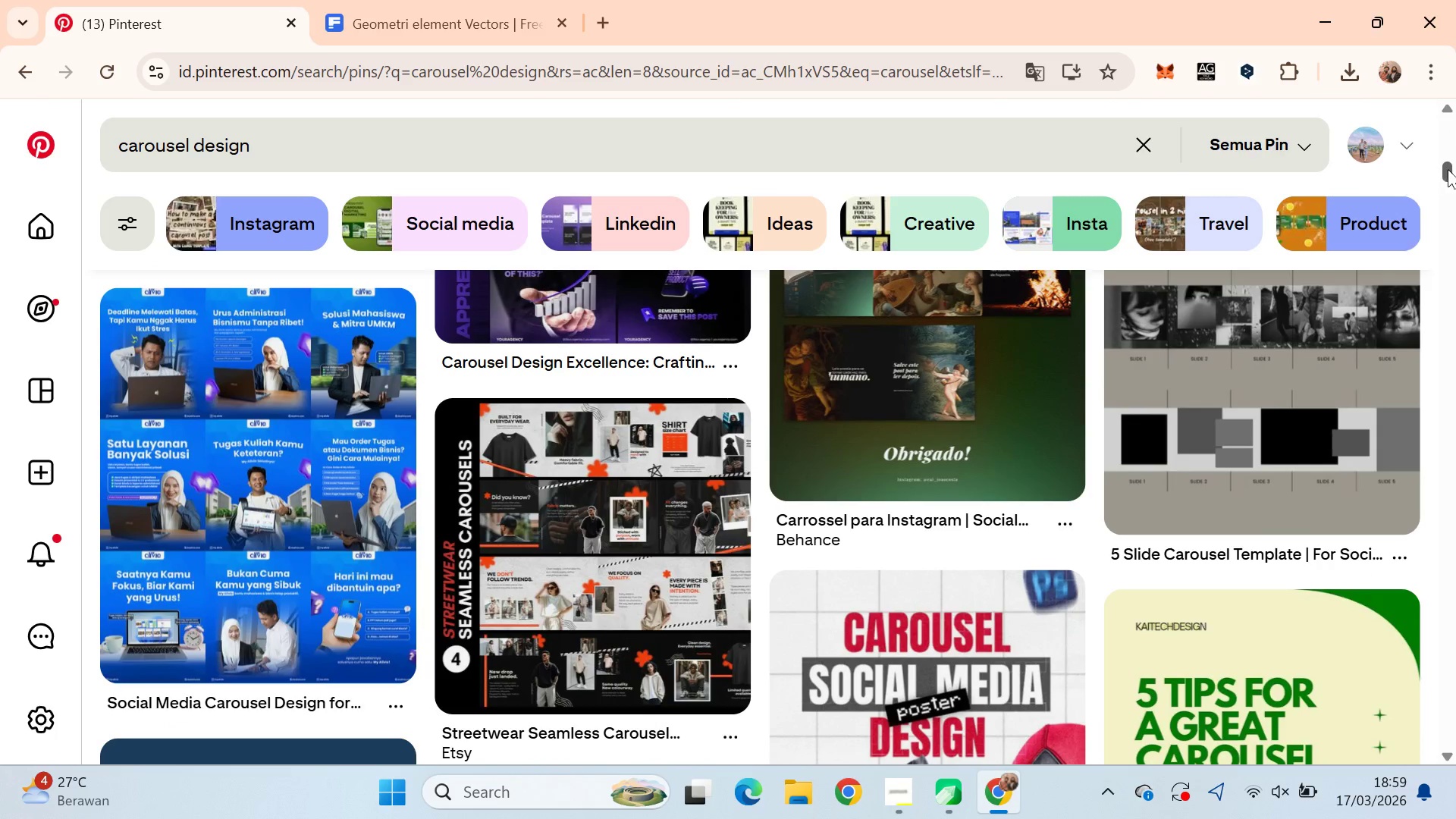 
left_click_drag(start_coordinate=[1449, 169], to_coordinate=[1448, 196])
 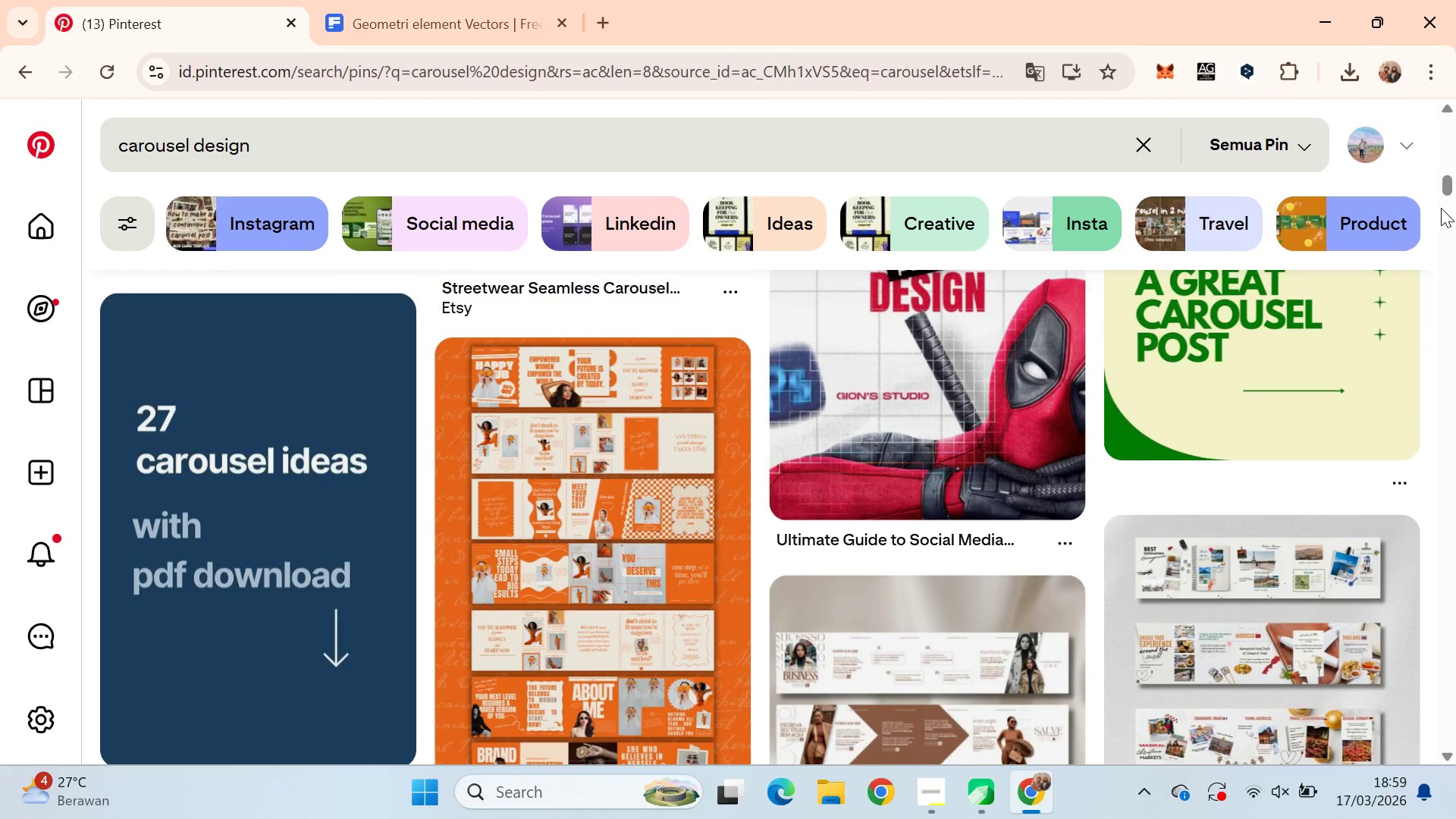 
wait(29.44)
 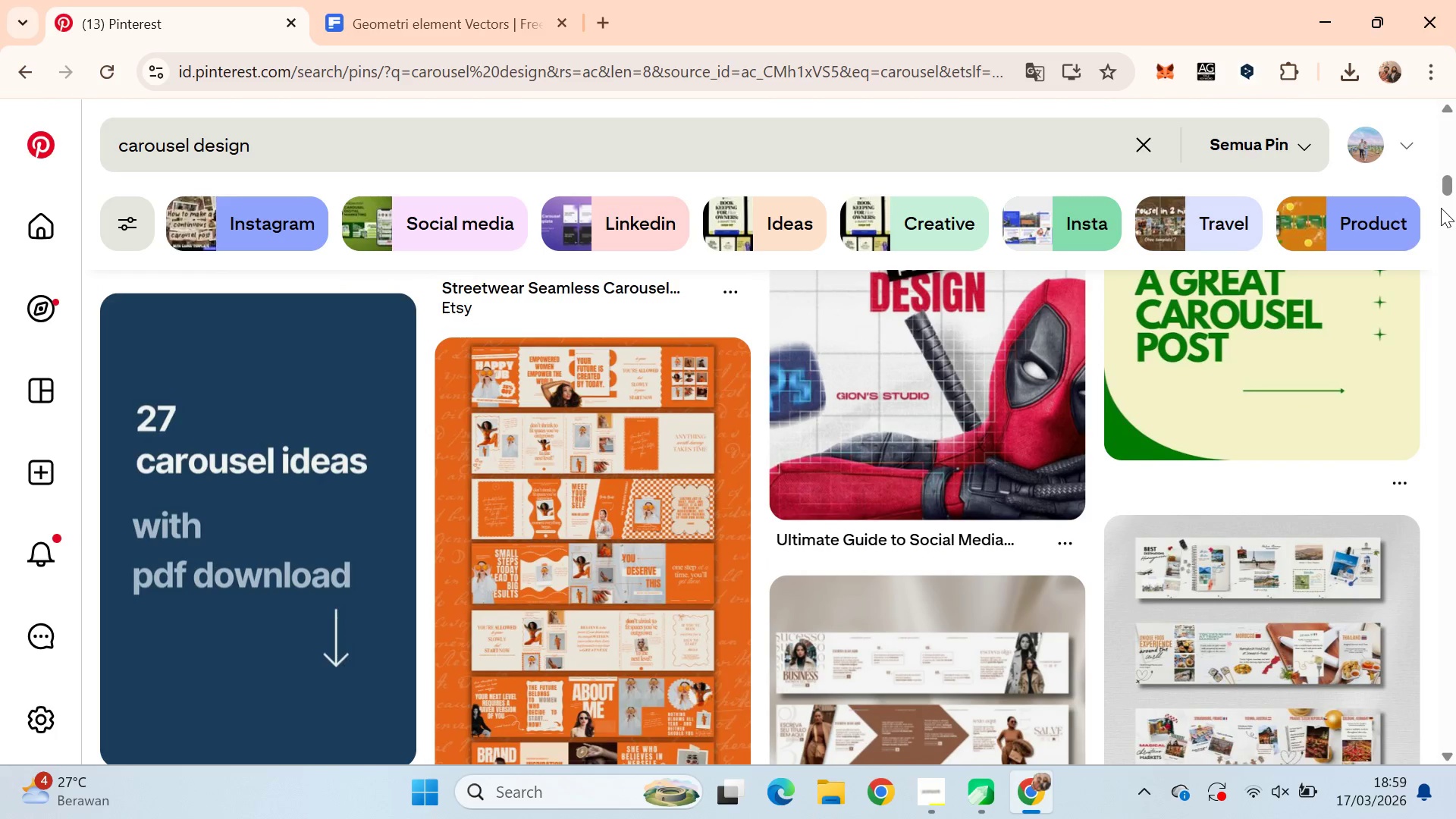 
scroll: coordinate [1057, 507], scroll_direction: up, amount: 2.0
 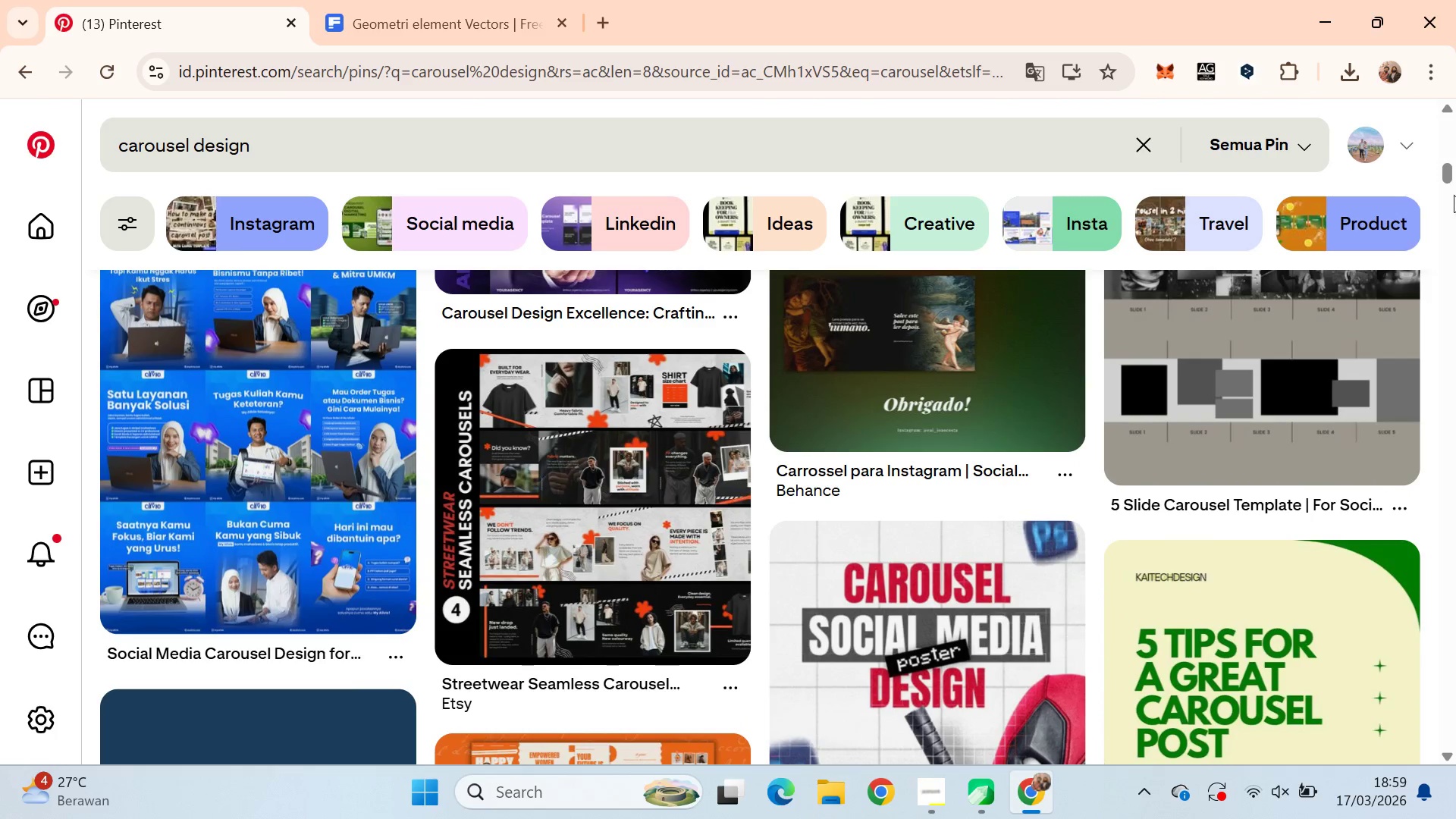 
left_click_drag(start_coordinate=[1455, 176], to_coordinate=[1455, 91])
 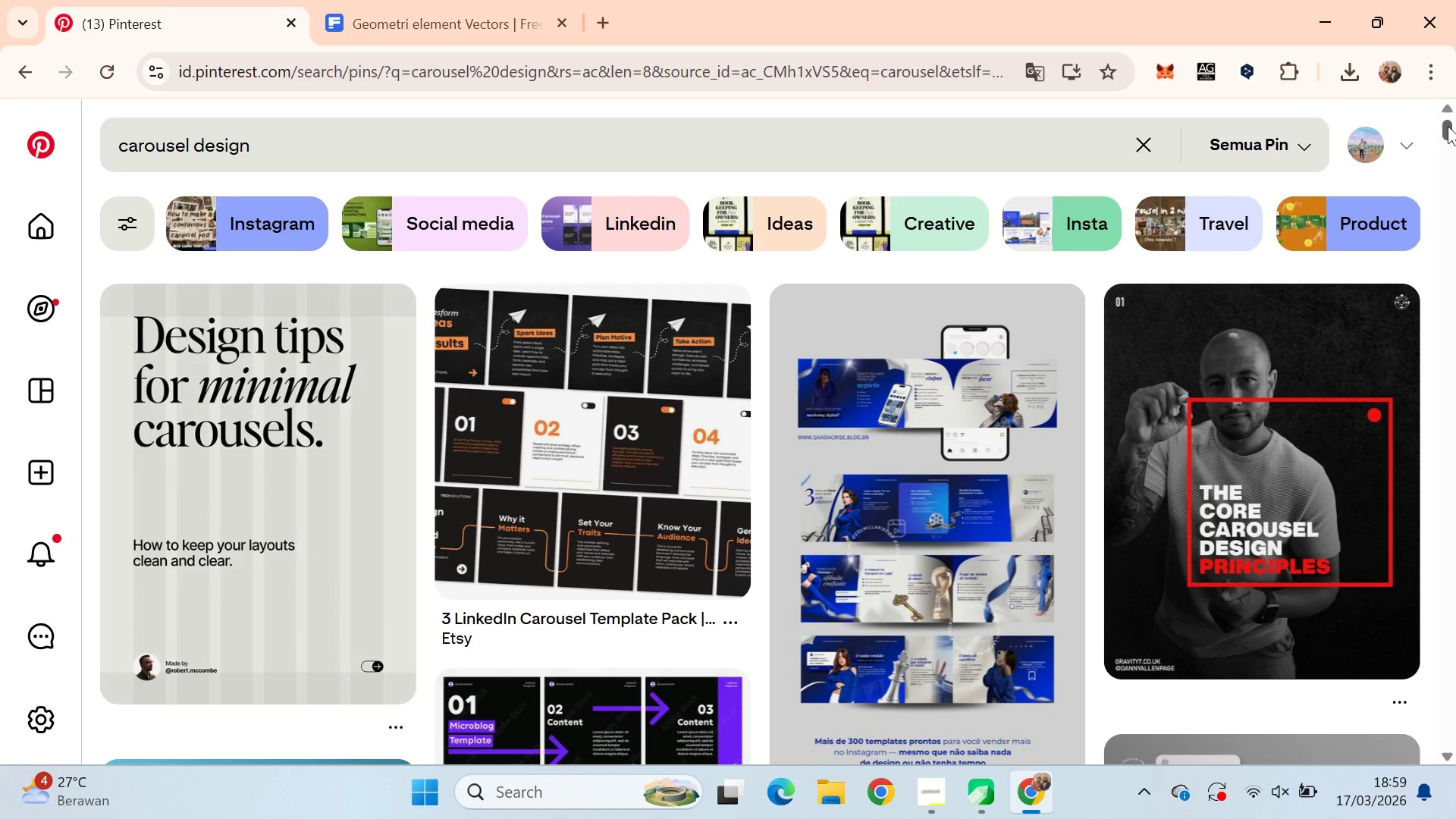 
left_click_drag(start_coordinate=[1448, 127], to_coordinate=[1455, 215])
 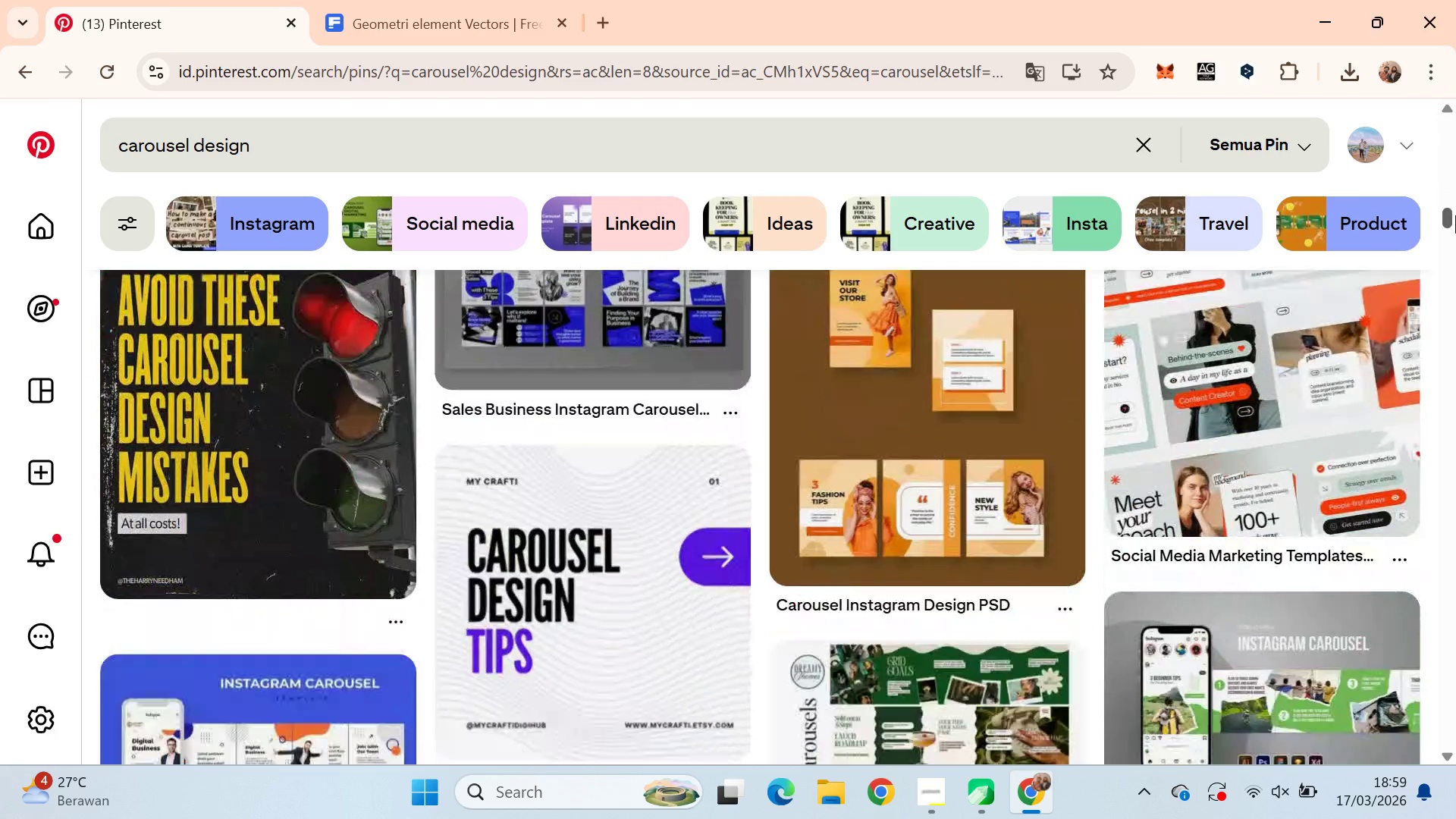 
key(Alt+AltLeft)
 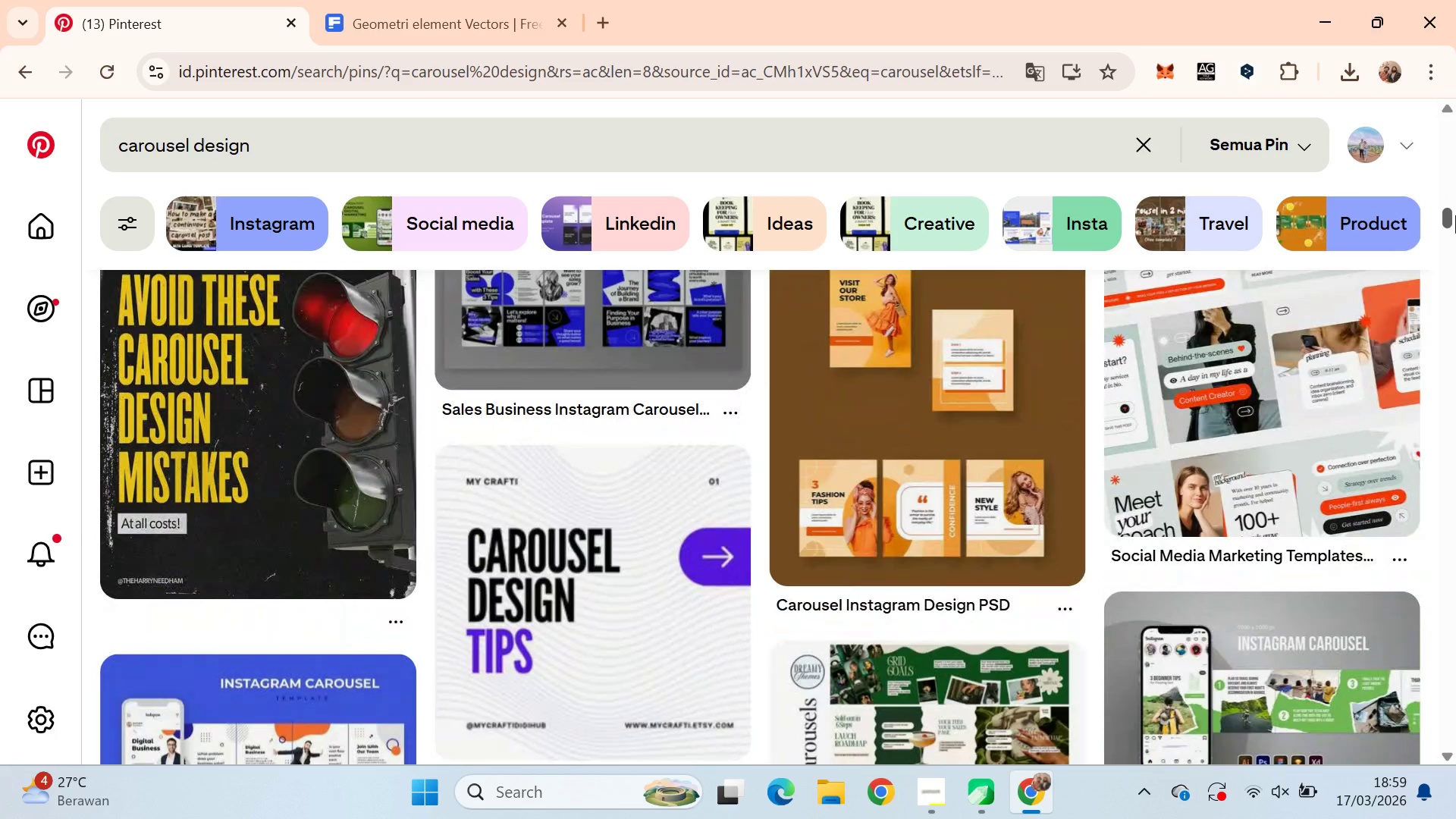 
key(Alt+Tab)
 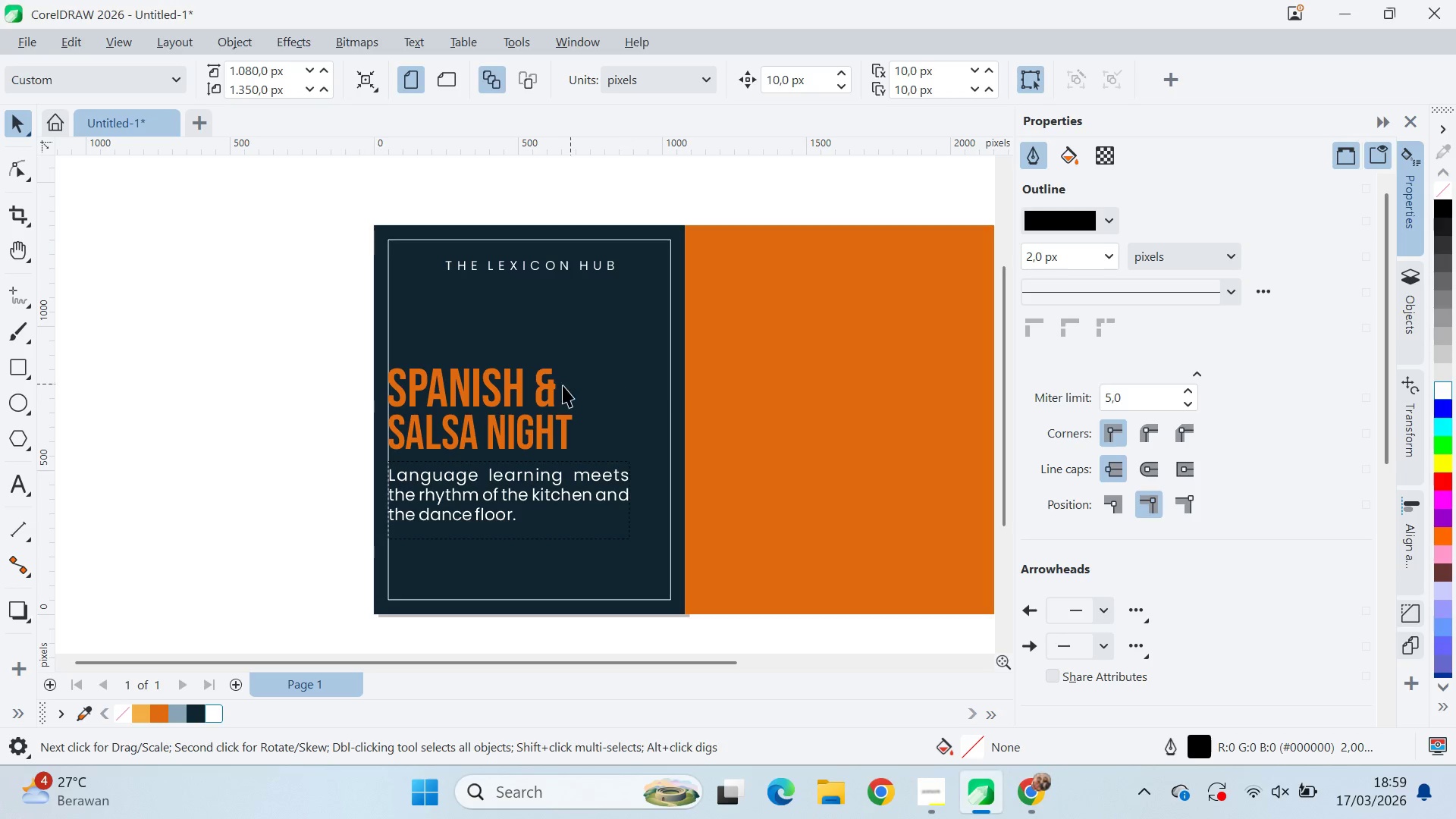 
left_click([550, 381])
 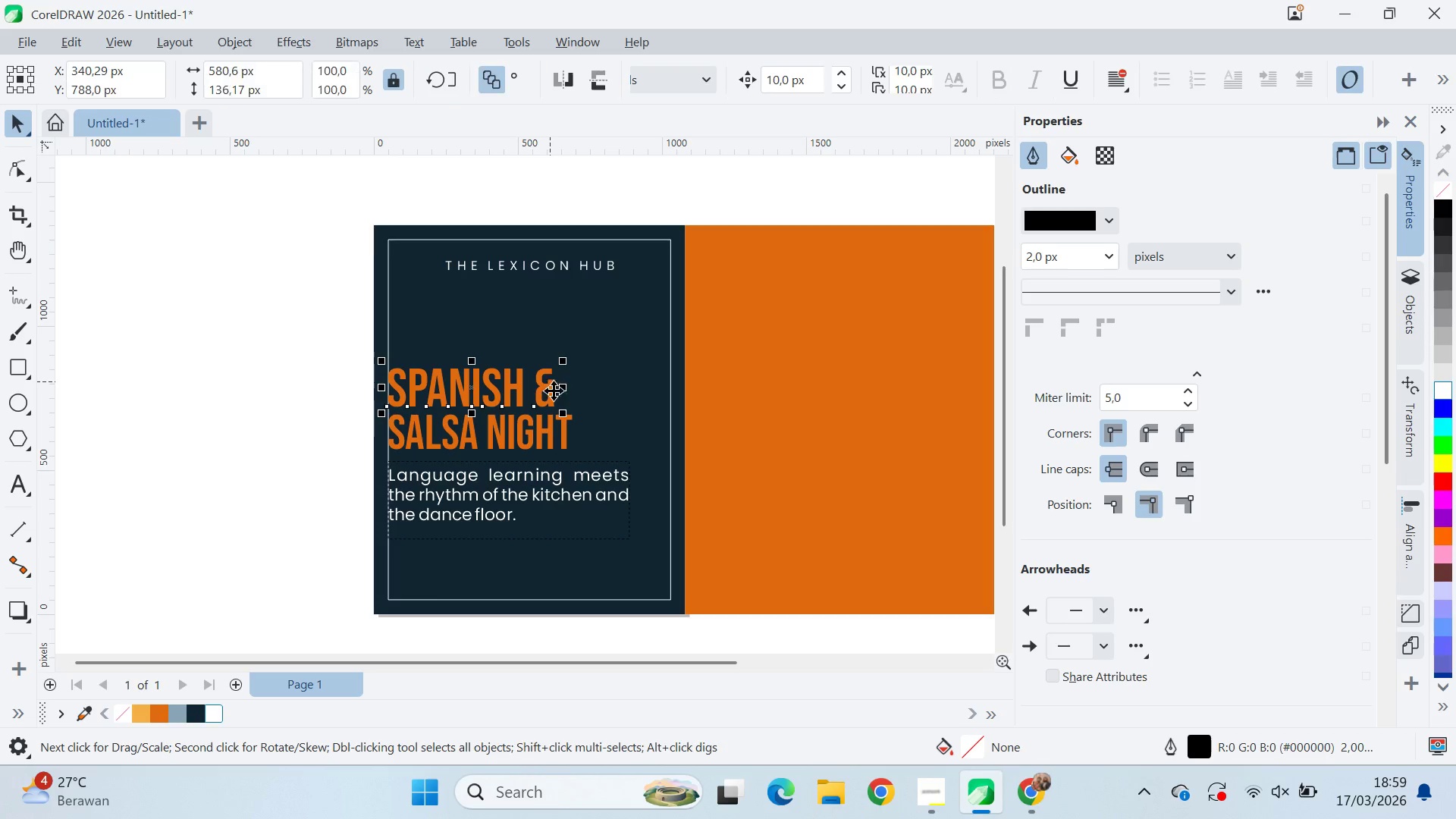 
hold_key(key=ControlLeft, duration=0.52)
 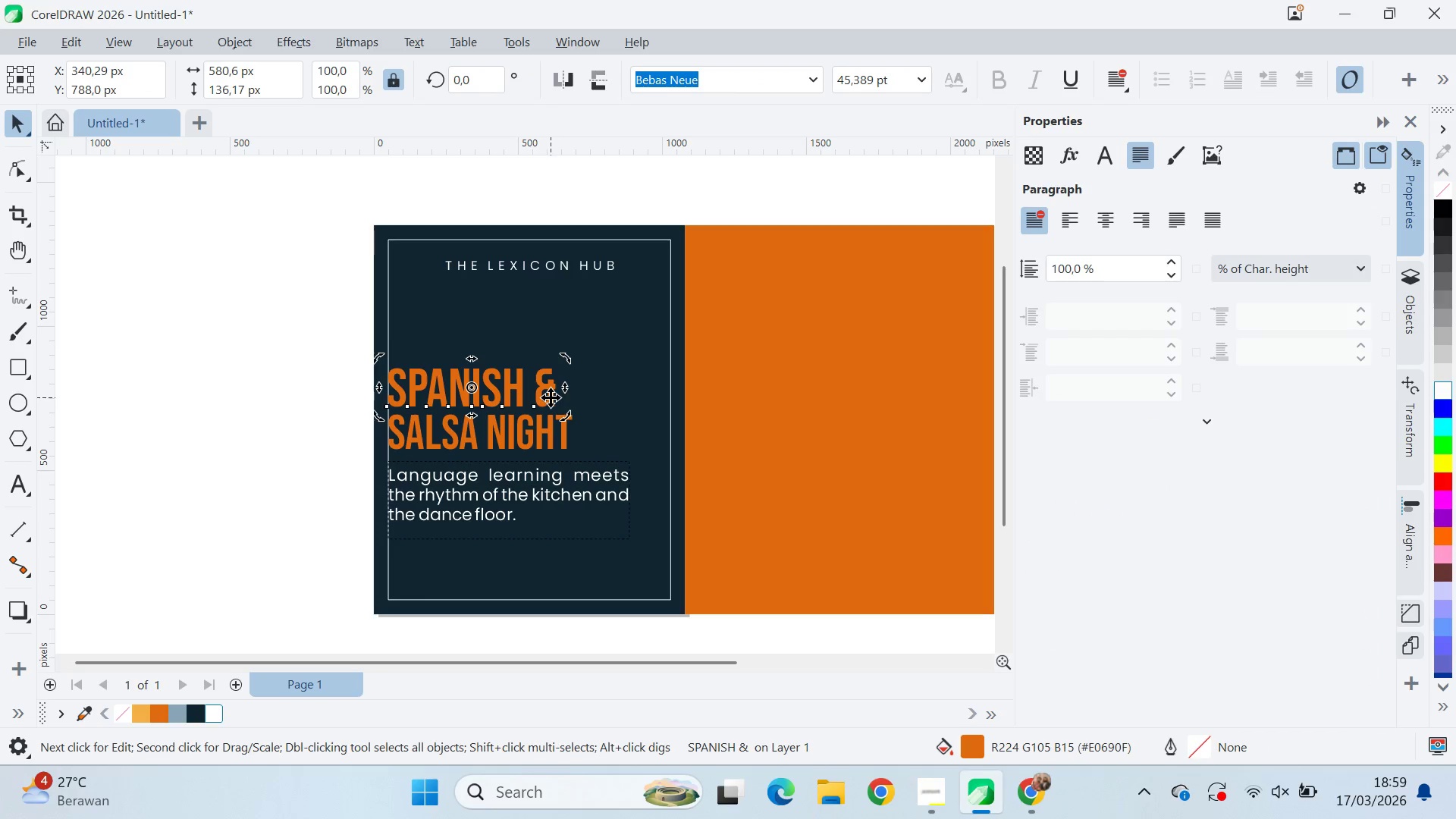 
key(Control+K)
 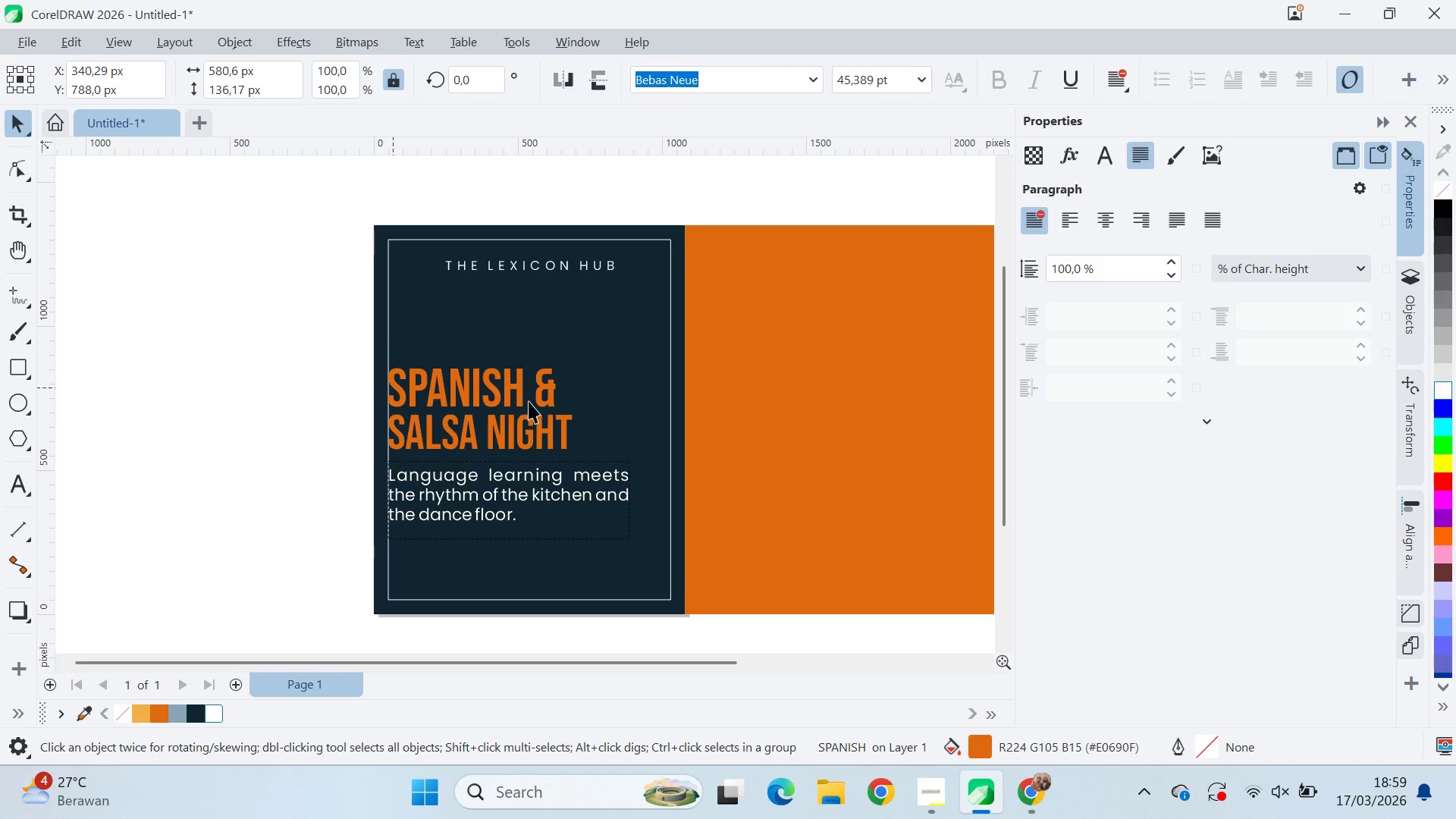 
left_click([550, 409])
 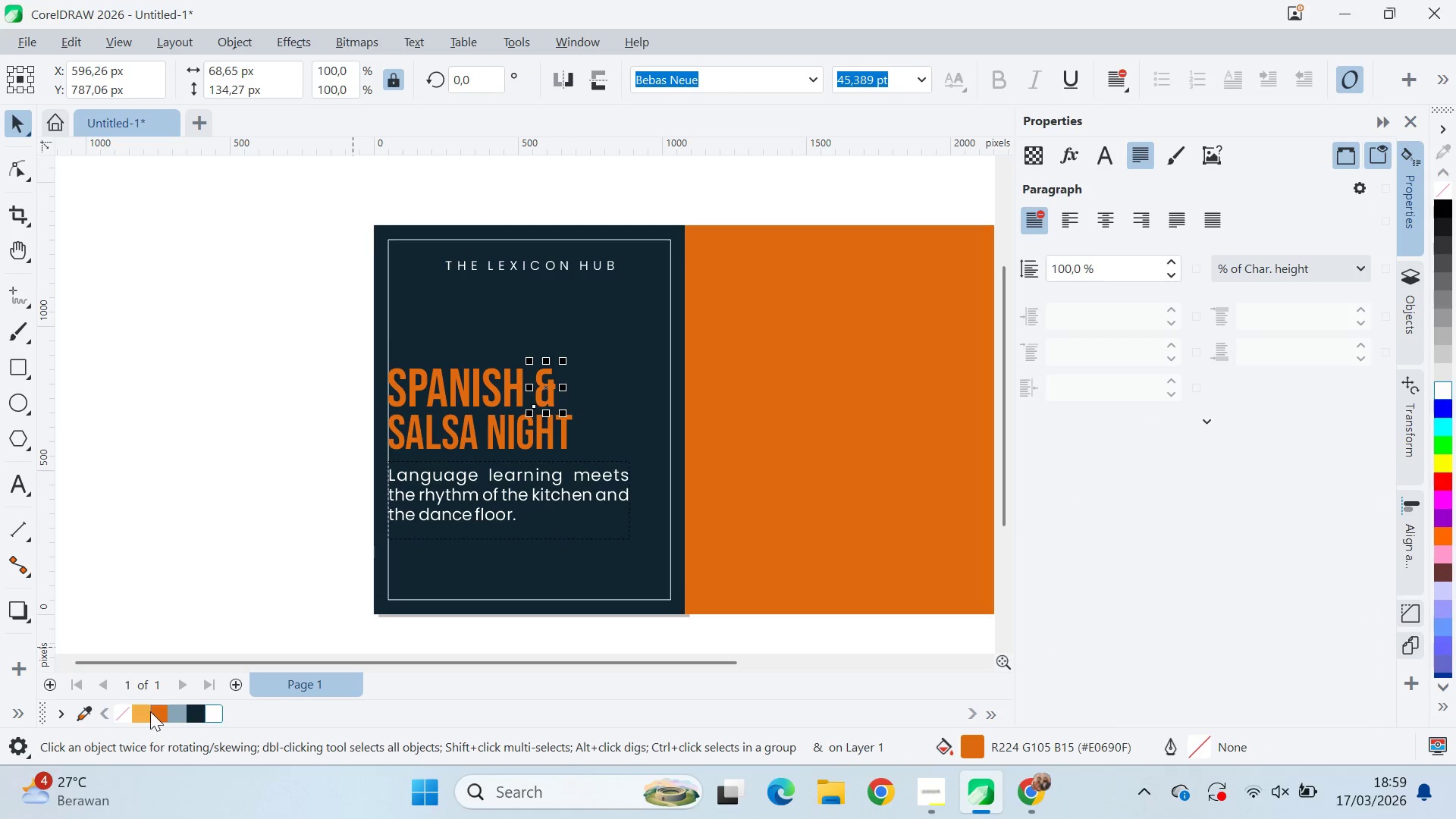 
left_click([174, 717])
 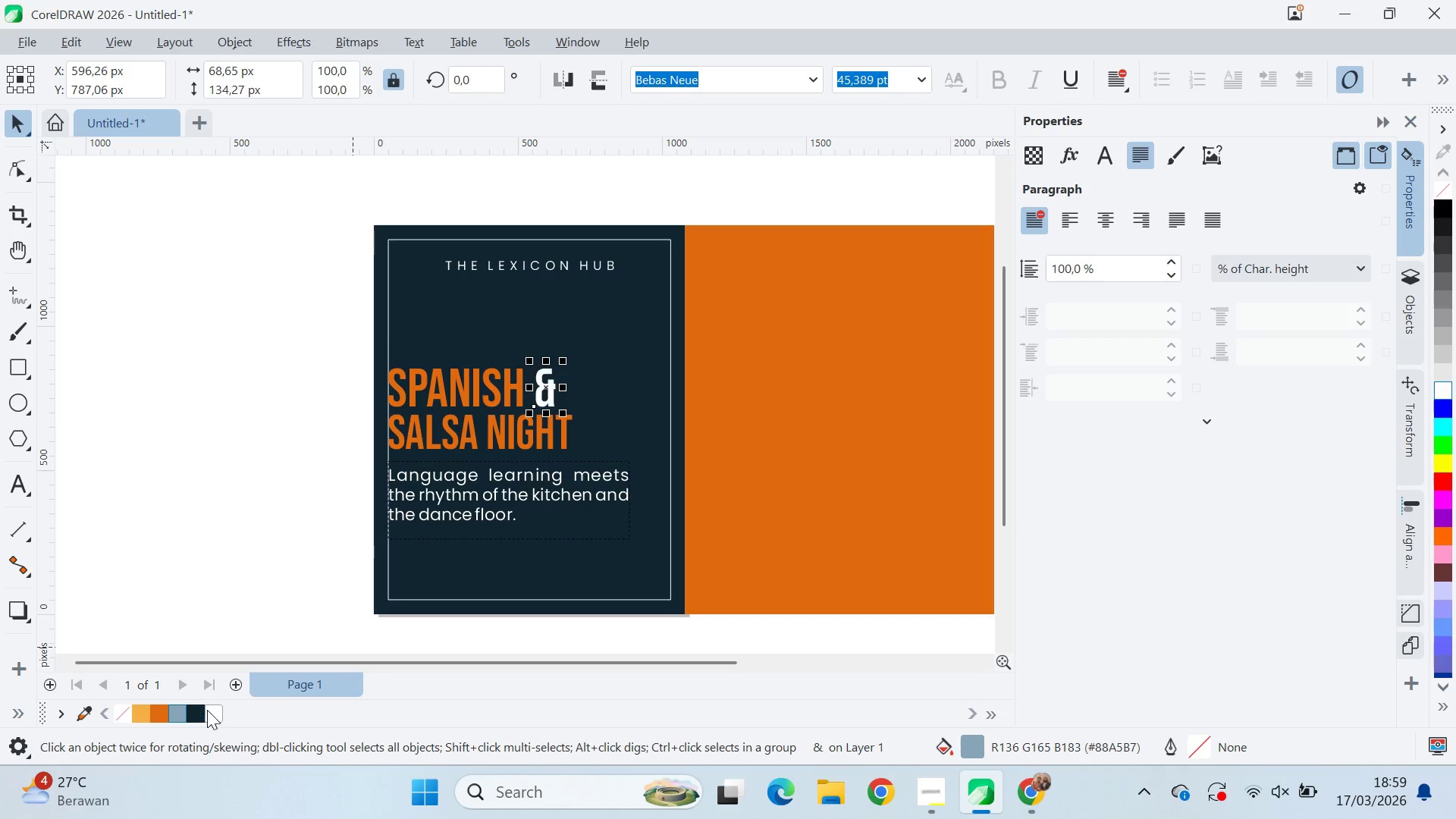 
double_click([194, 720])
 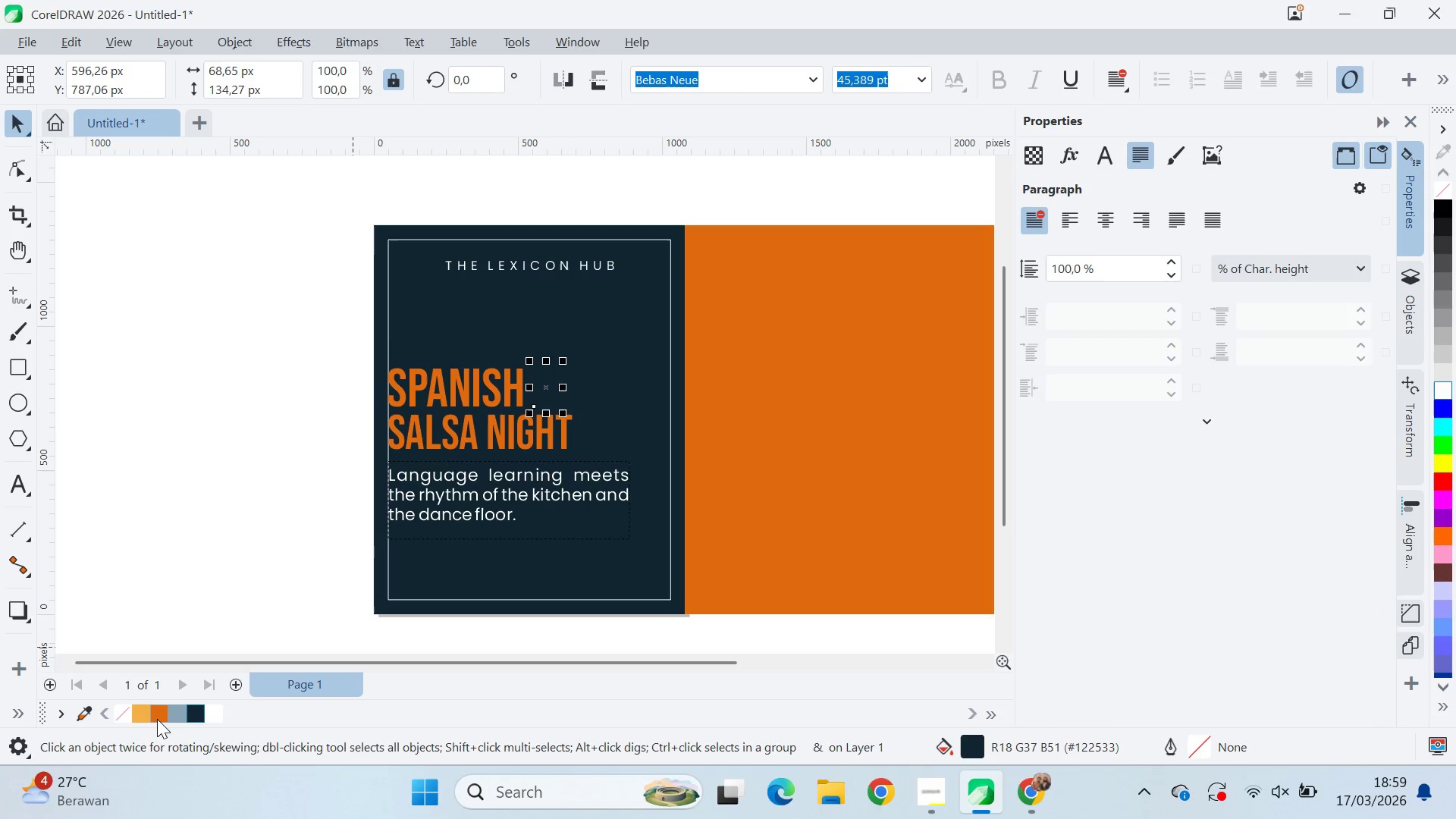 
triple_click([155, 719])
 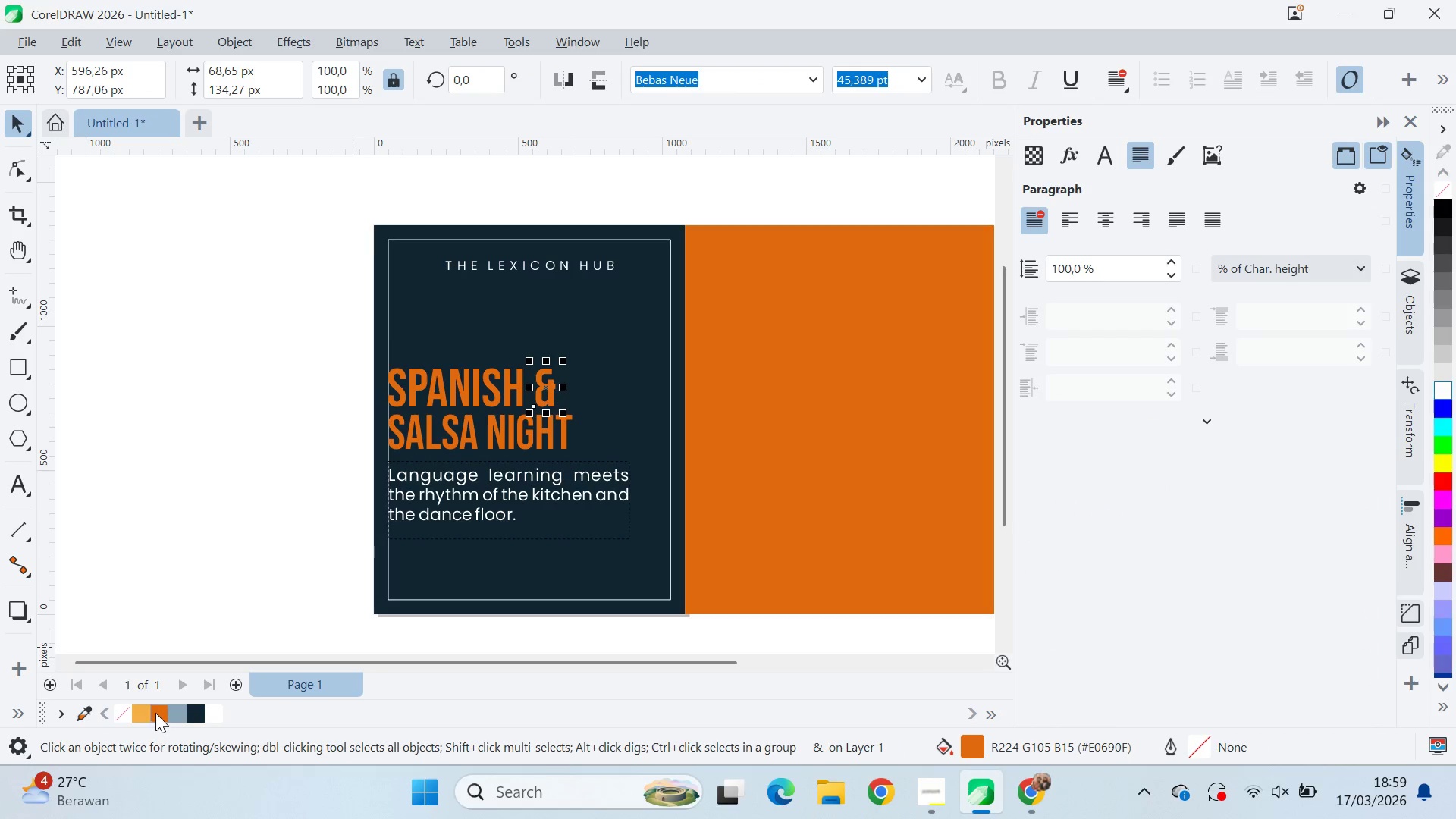 
left_click([138, 702])
 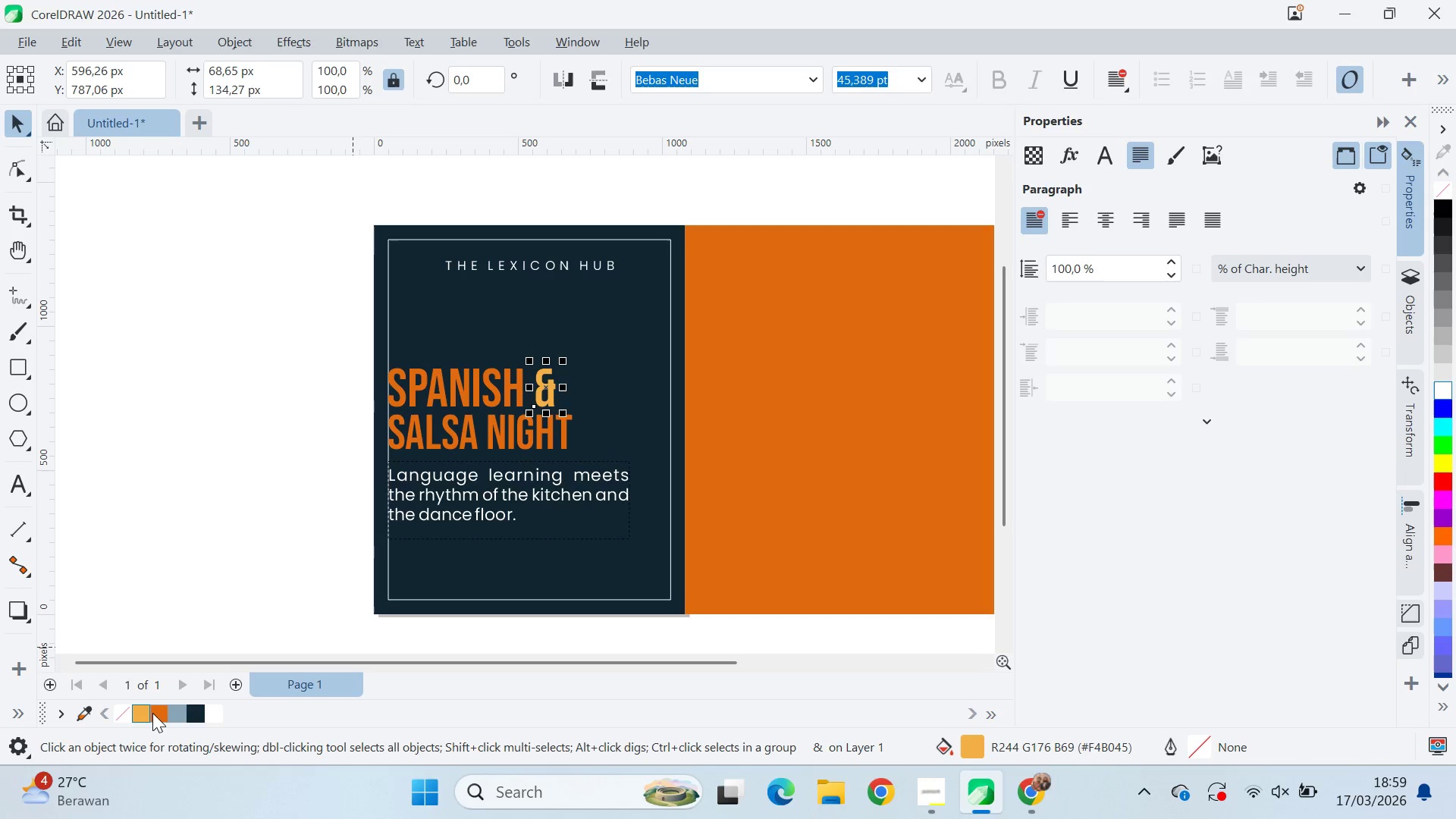 
left_click([199, 714])
 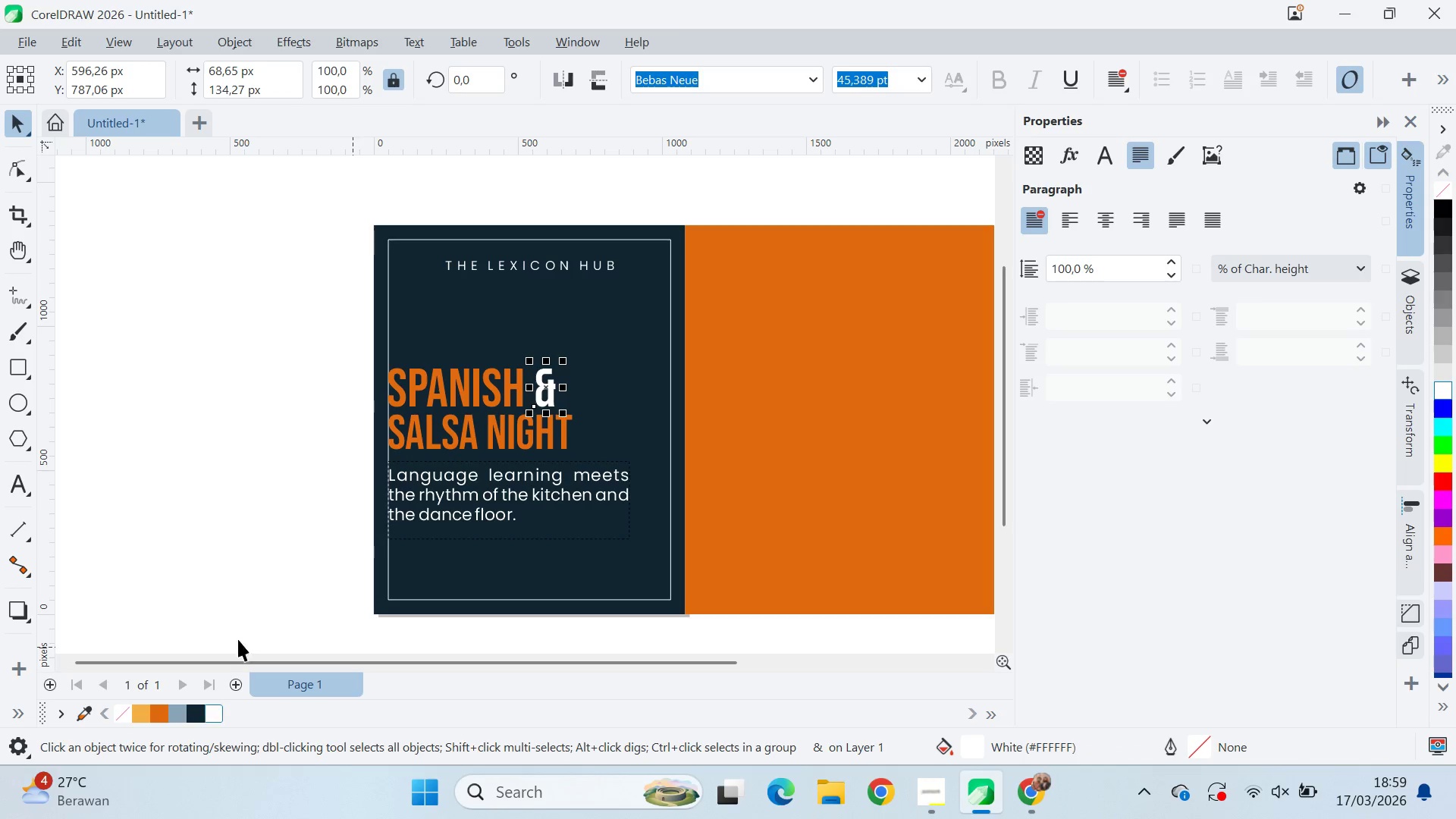 
left_click([291, 406])
 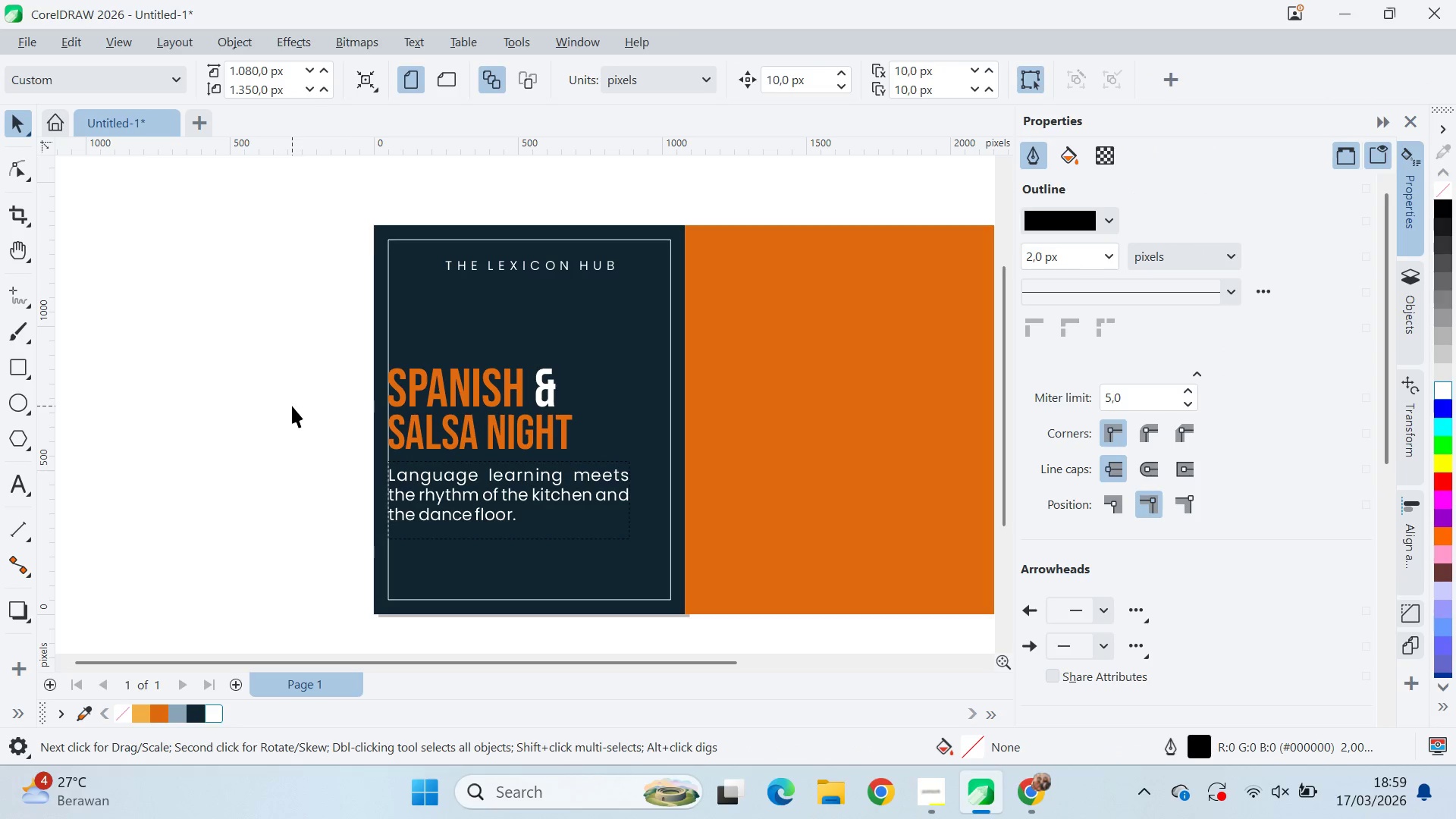 
key(Control+Z)
 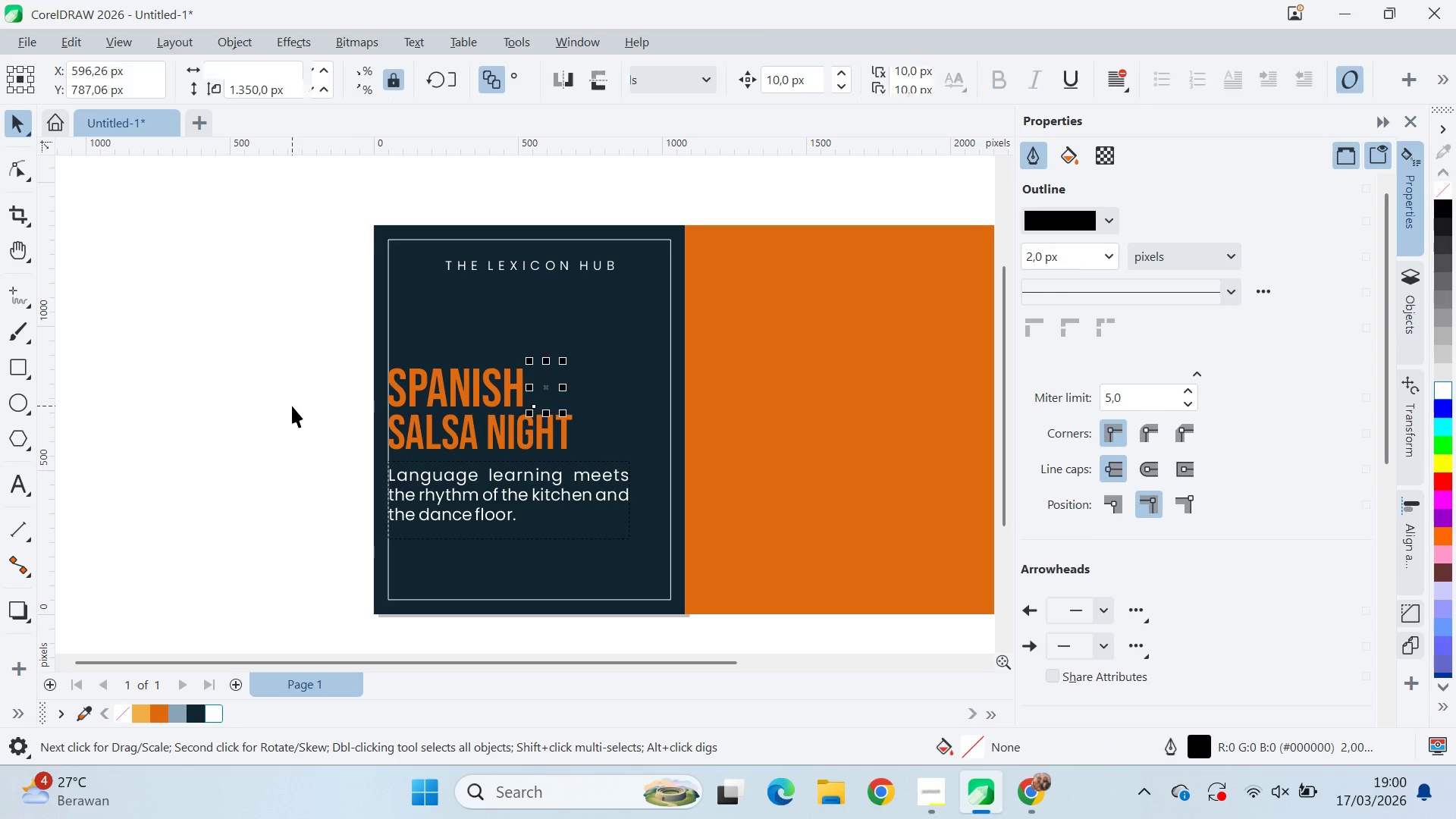 
key(Control+Z)
 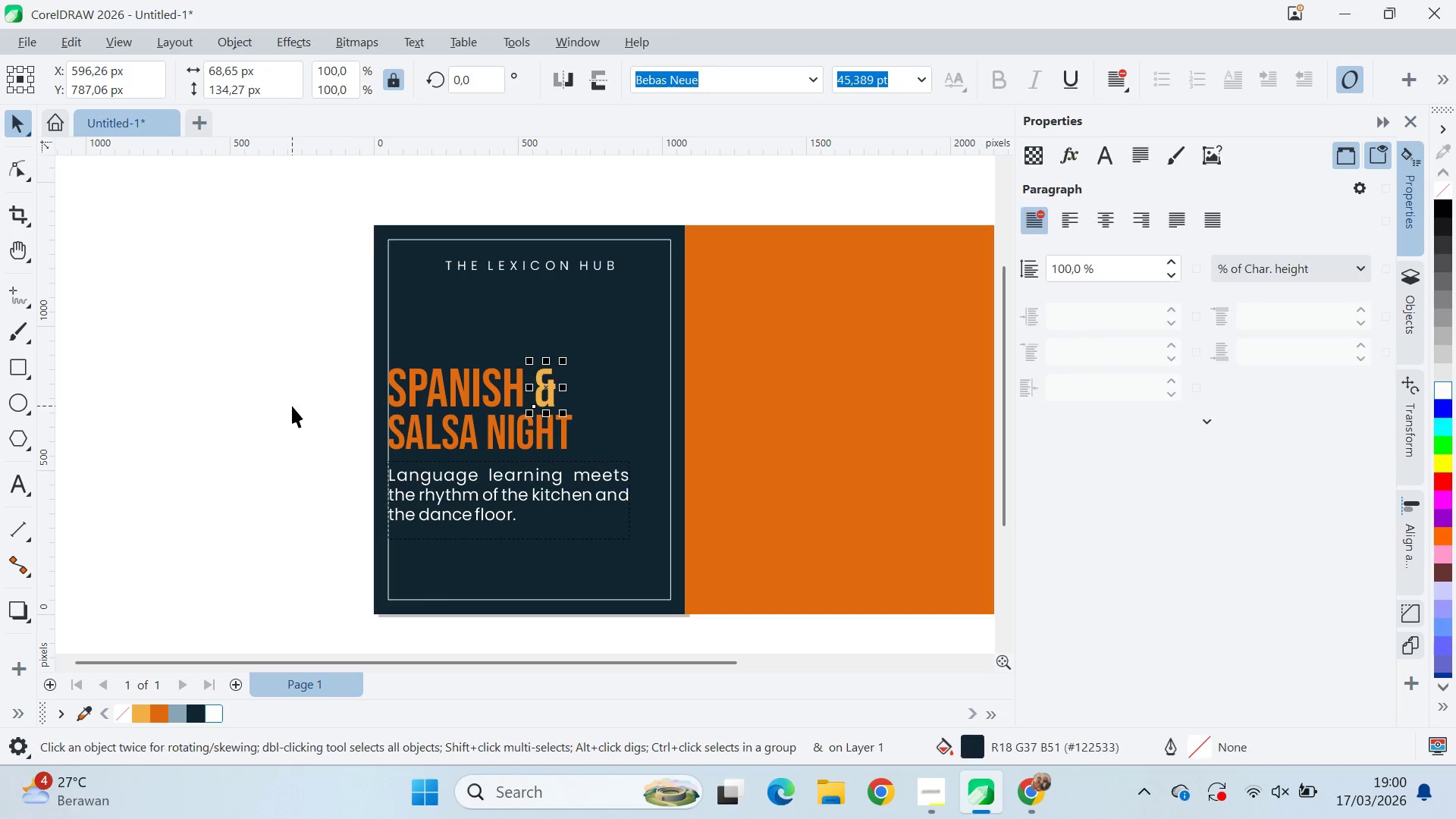 
key(Control+Z)
 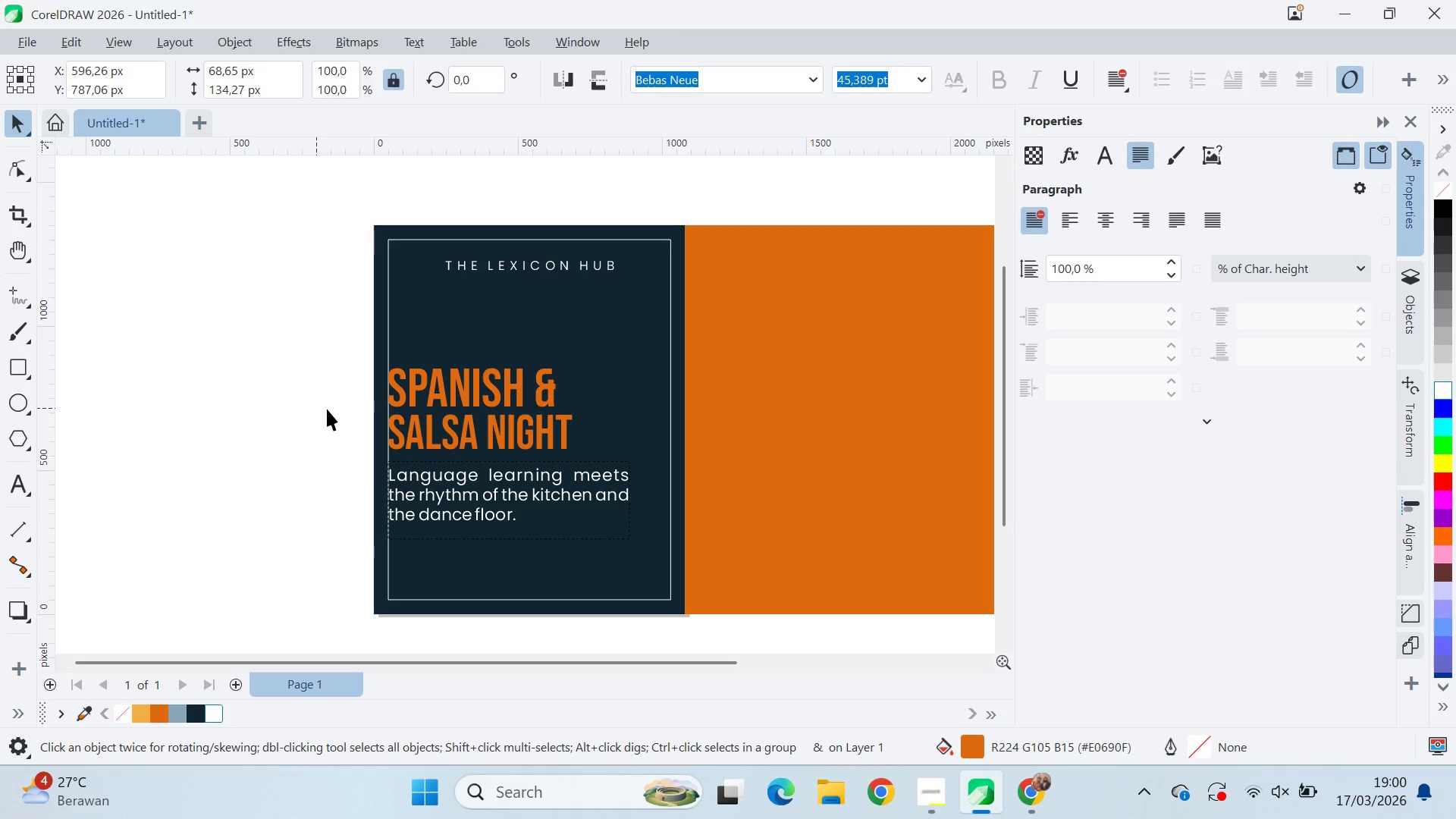 
double_click([460, 403])
 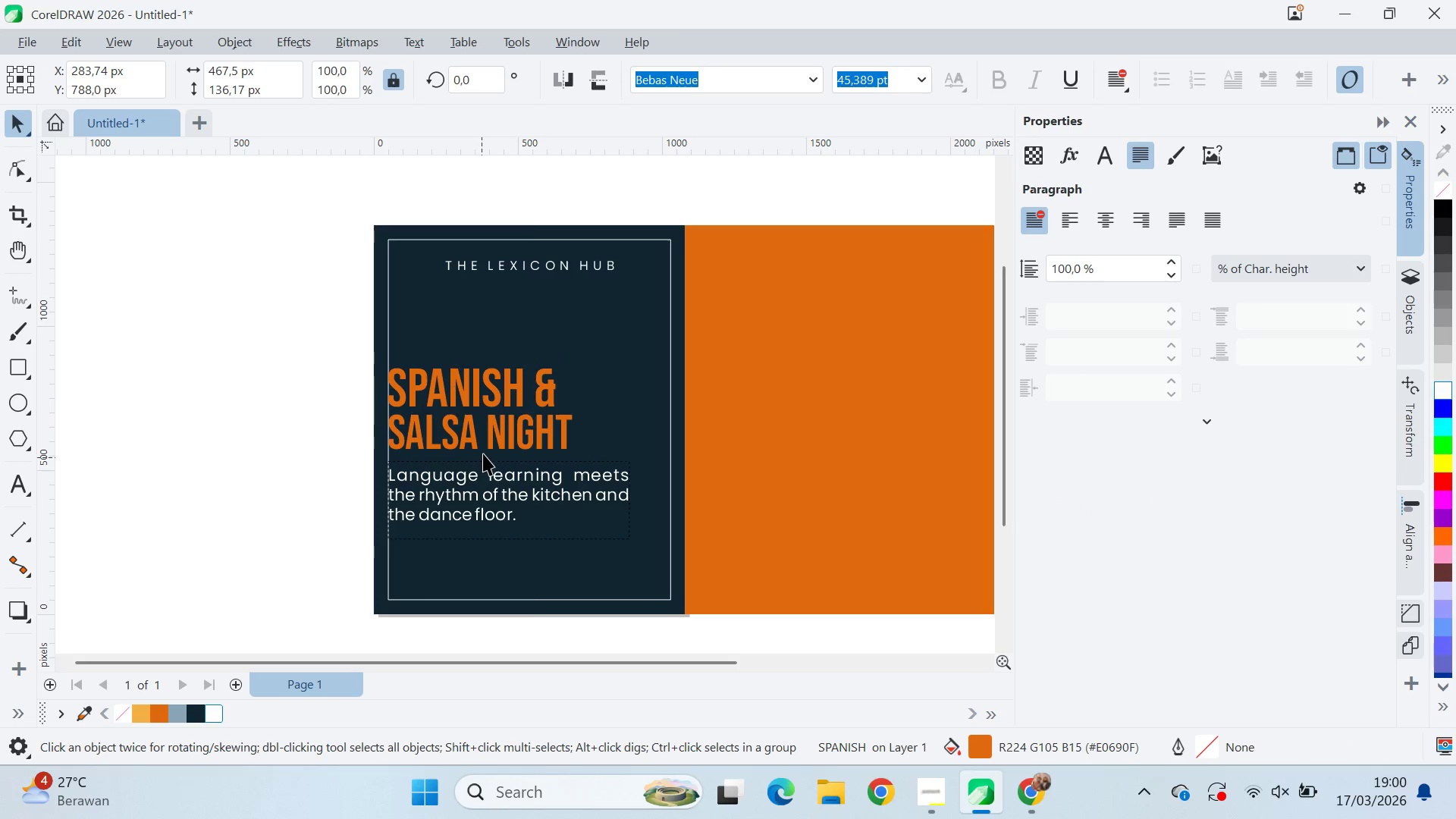 
double_click([484, 438])
 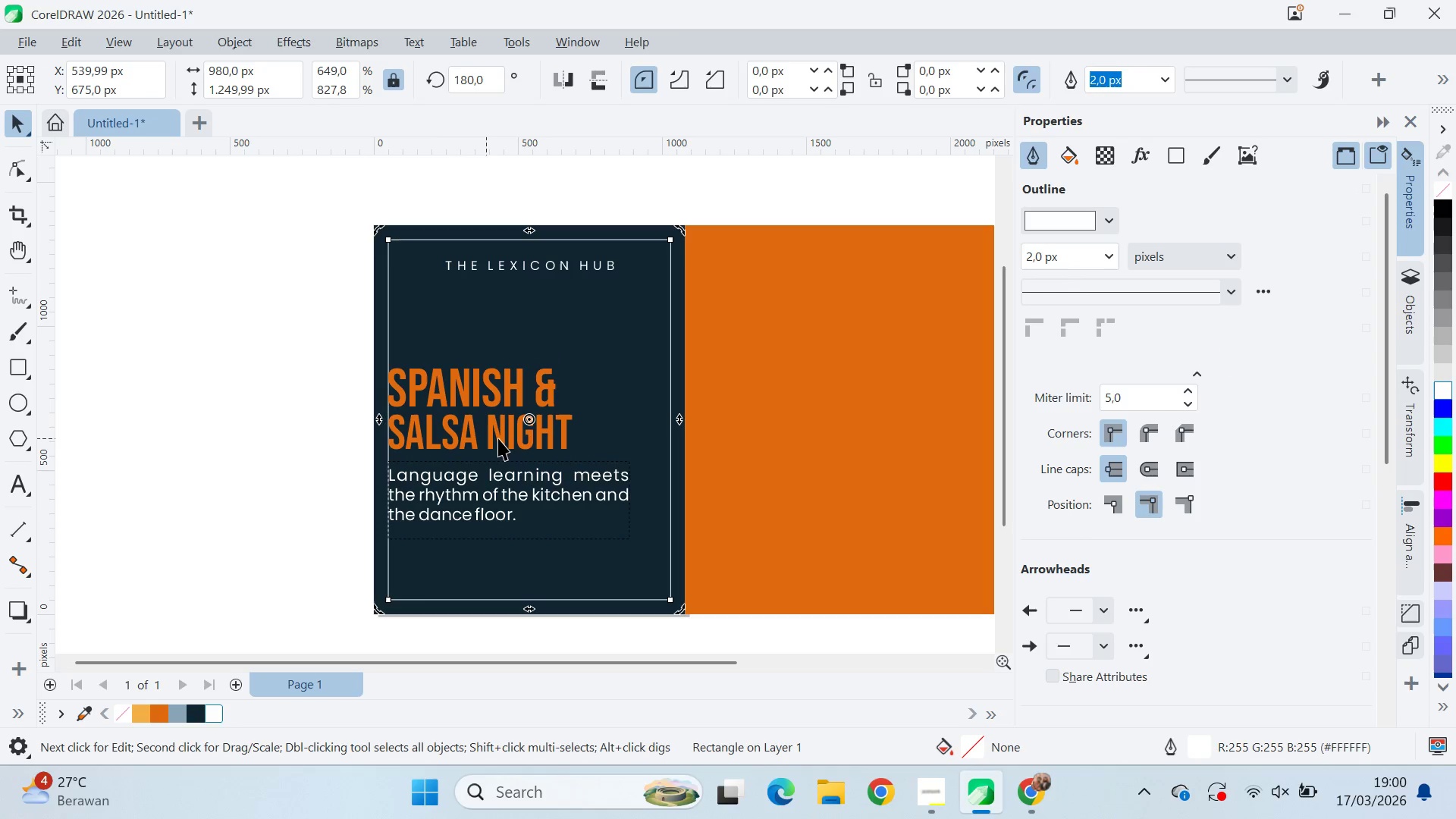 
hold_key(key=ShiftLeft, duration=0.48)
left_click([528, 435])
 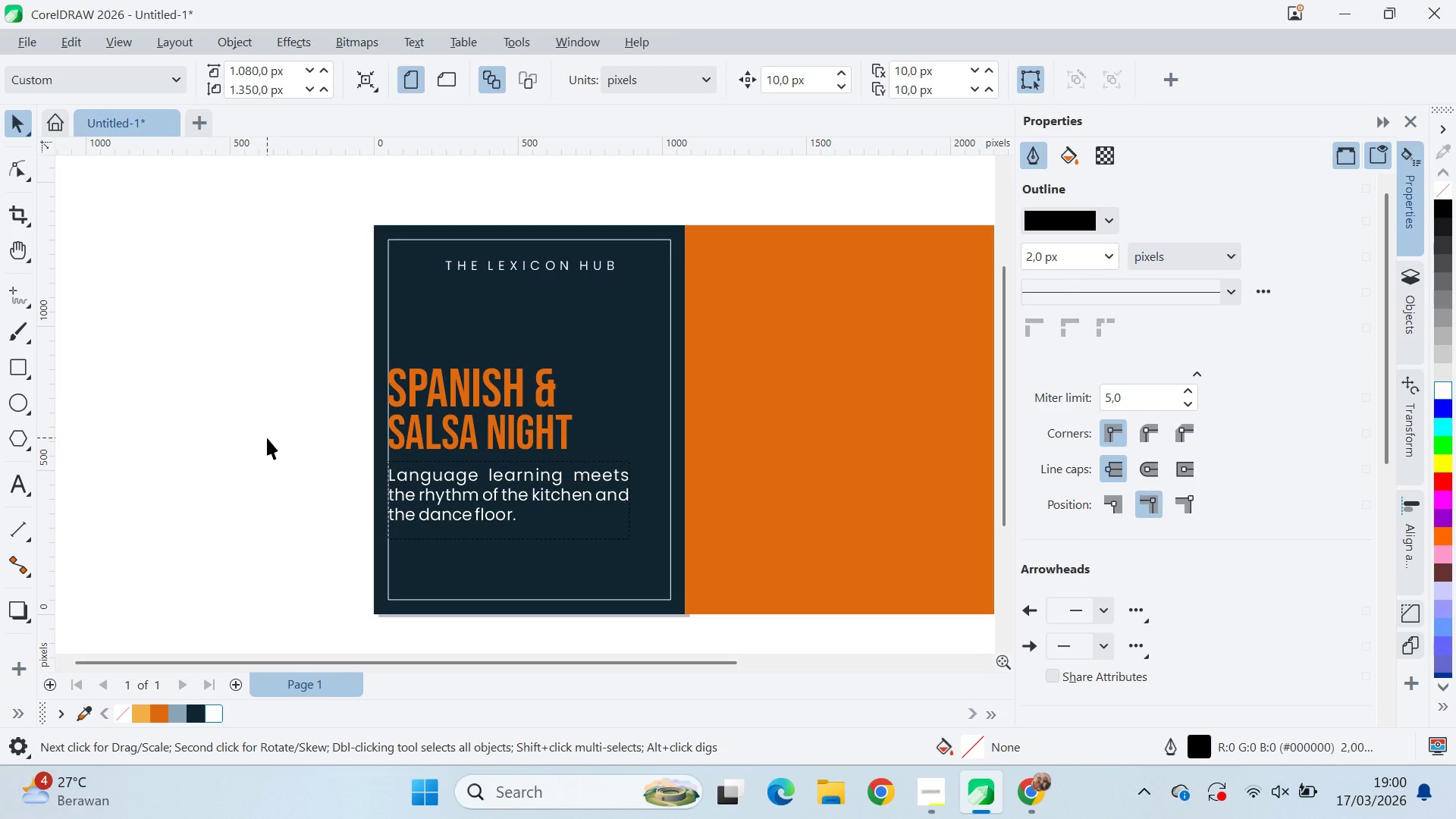 
left_click([493, 500])
 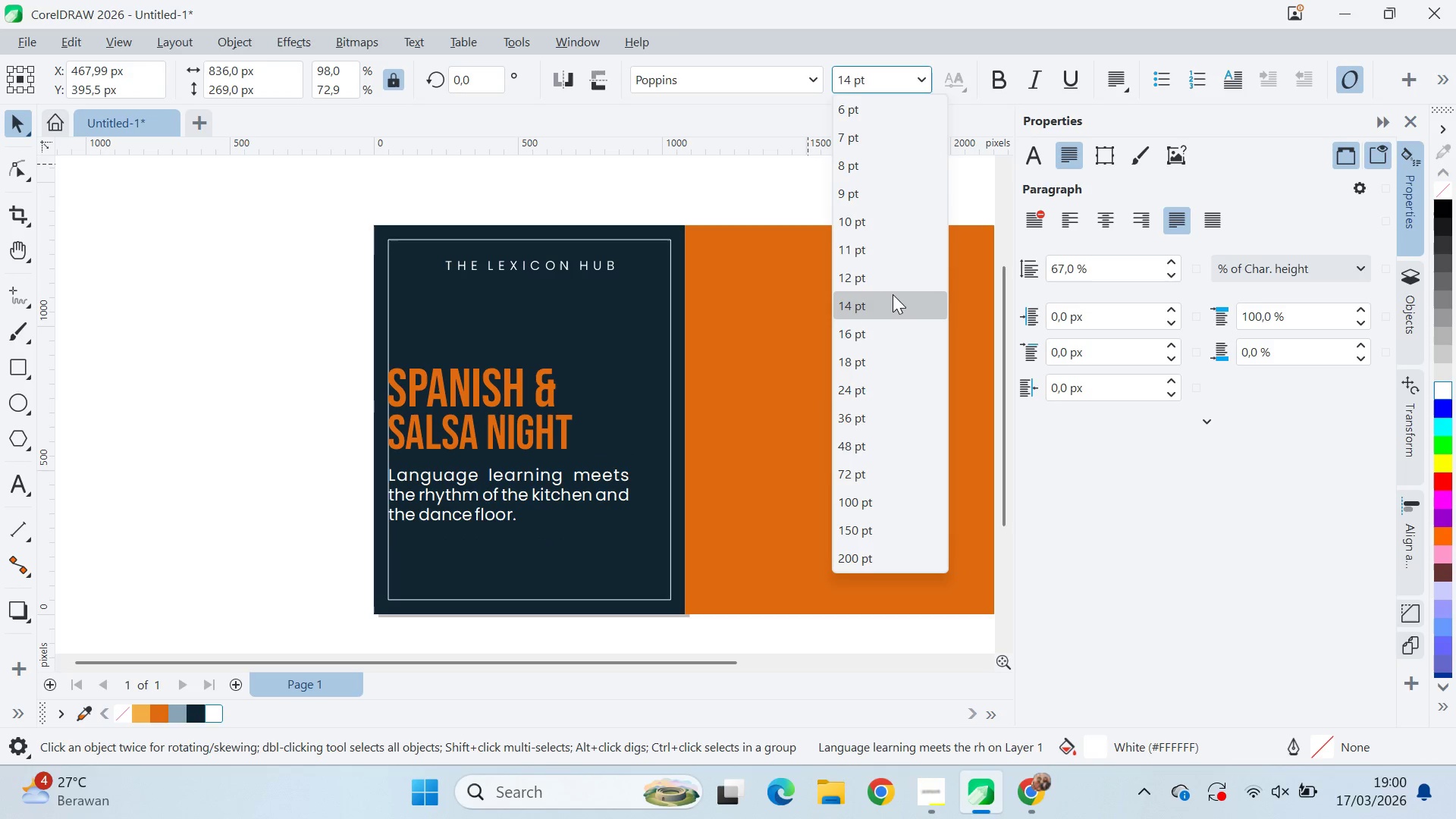 
wait(5.08)
 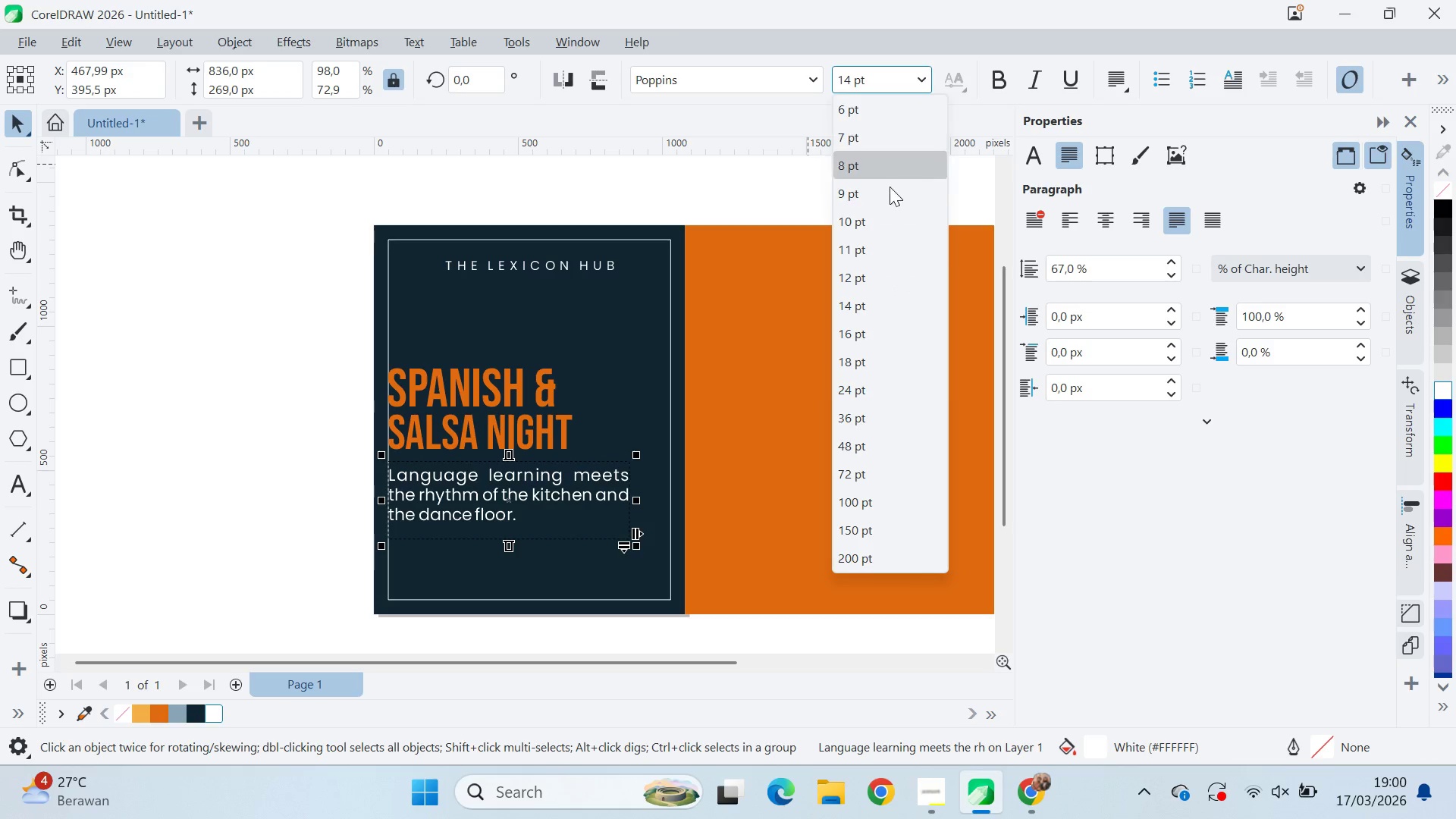 
double_click([468, 408])
 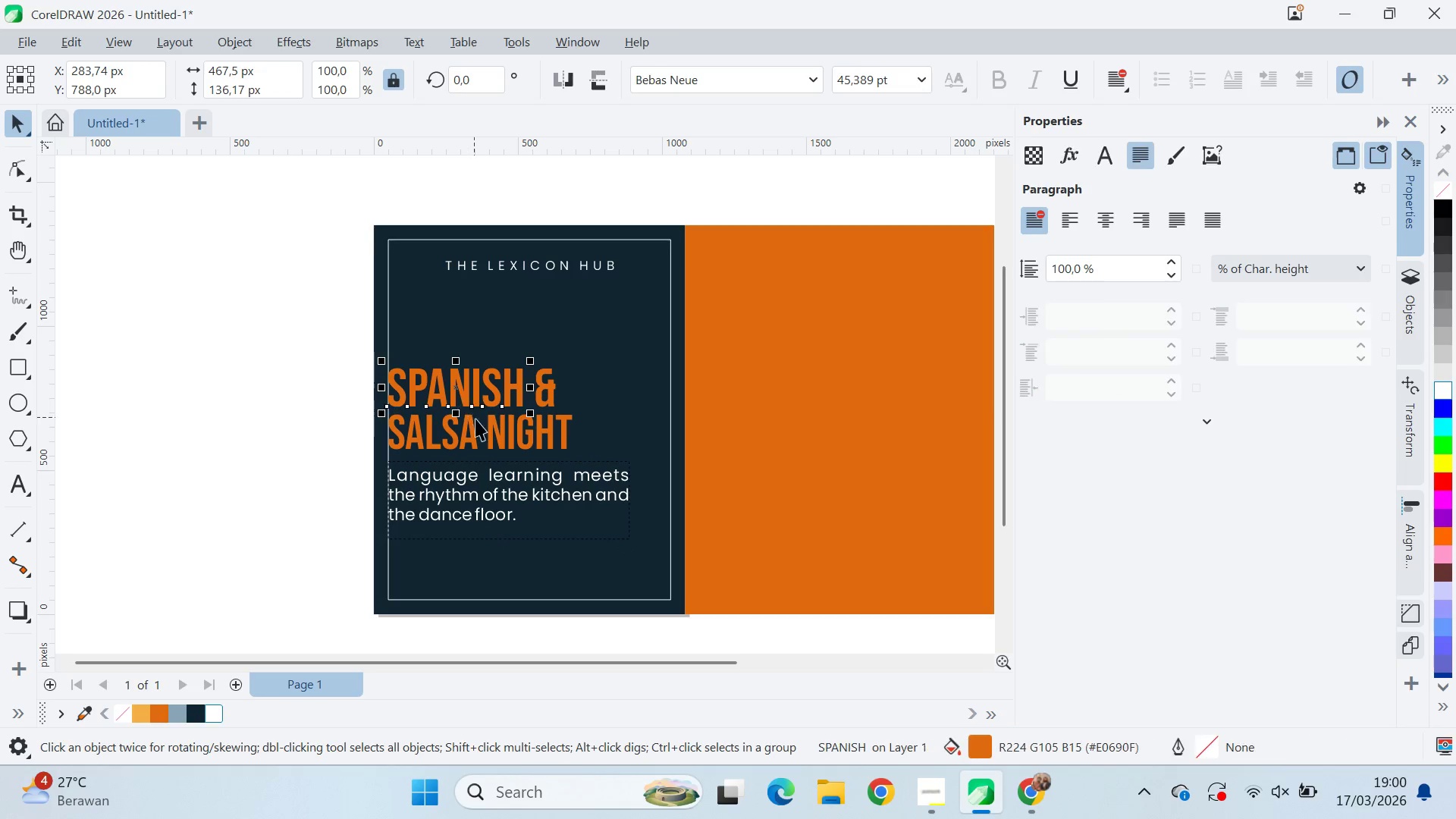 
hold_key(key=ShiftLeft, duration=0.84)
 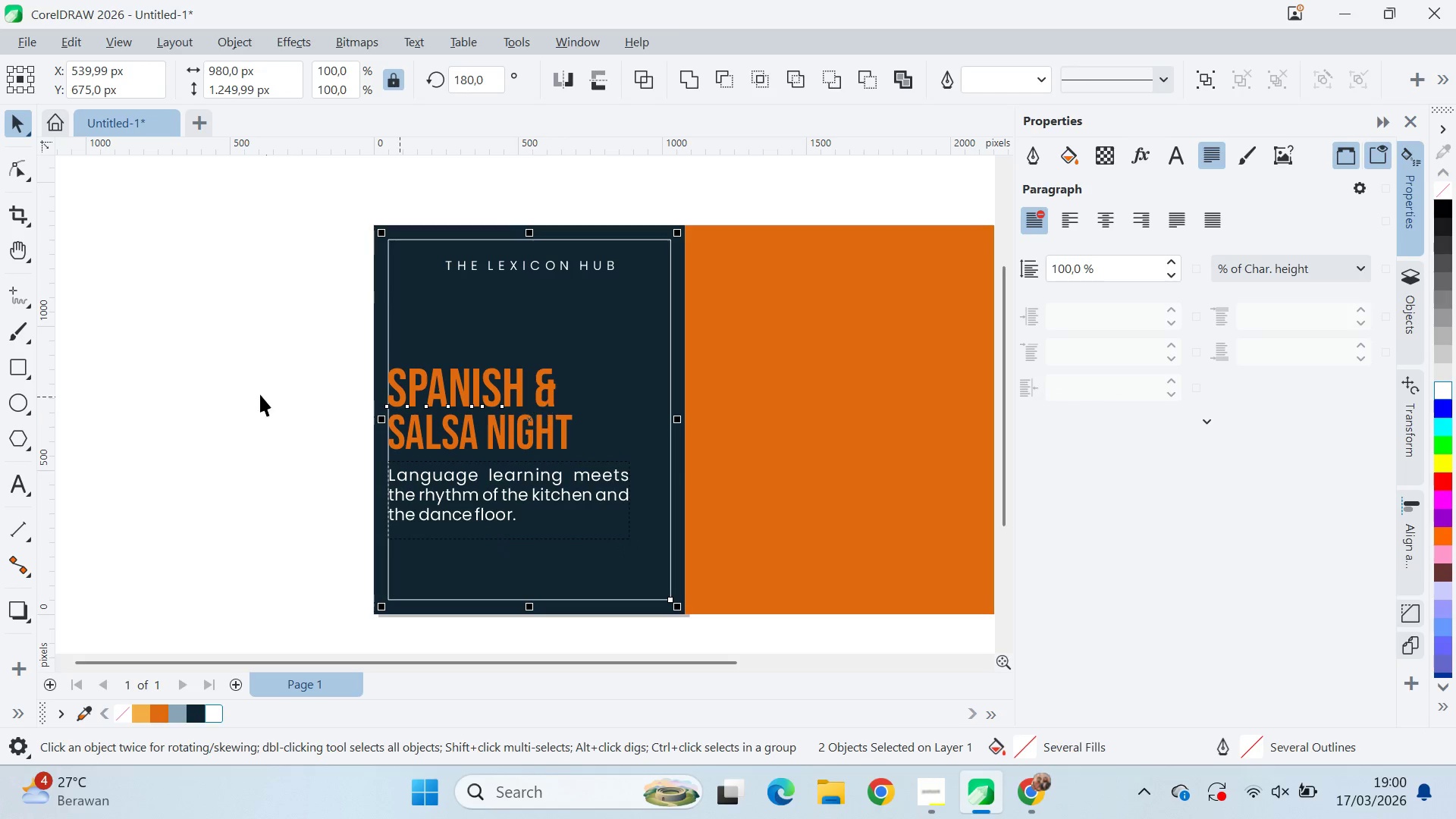 
left_click([256, 394])
 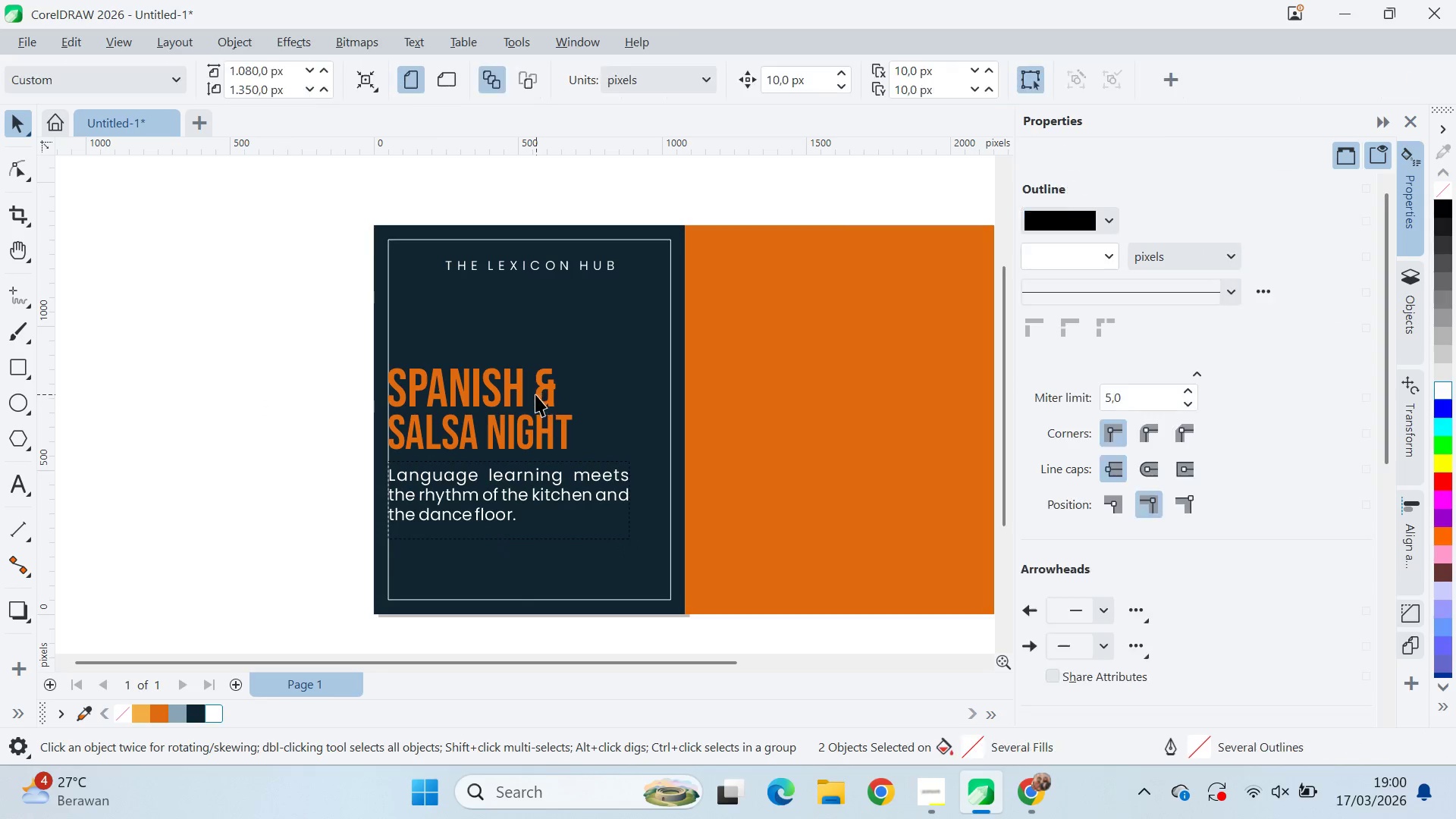 
key(Control+Z)
 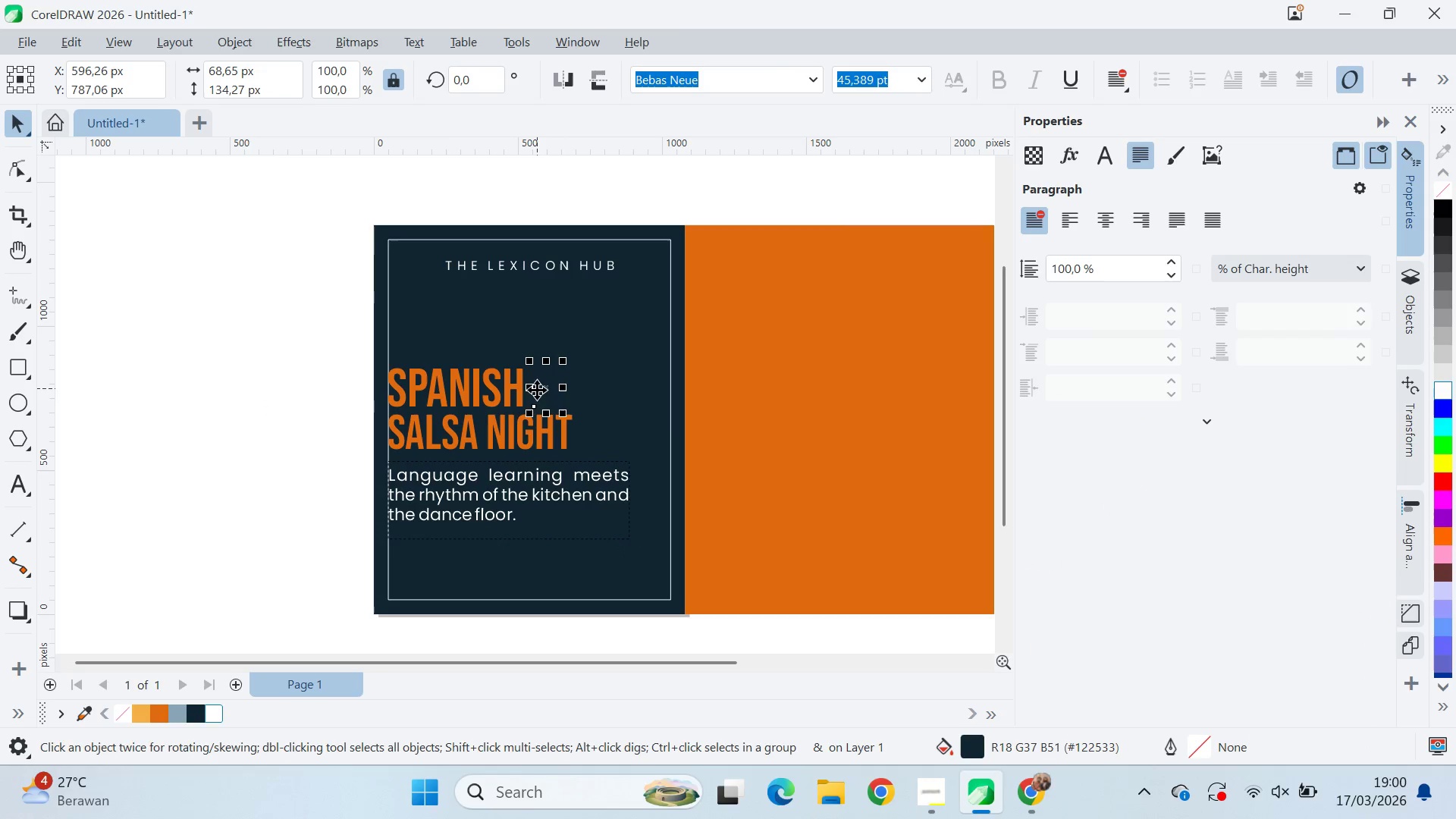 
key(Control+Z)
 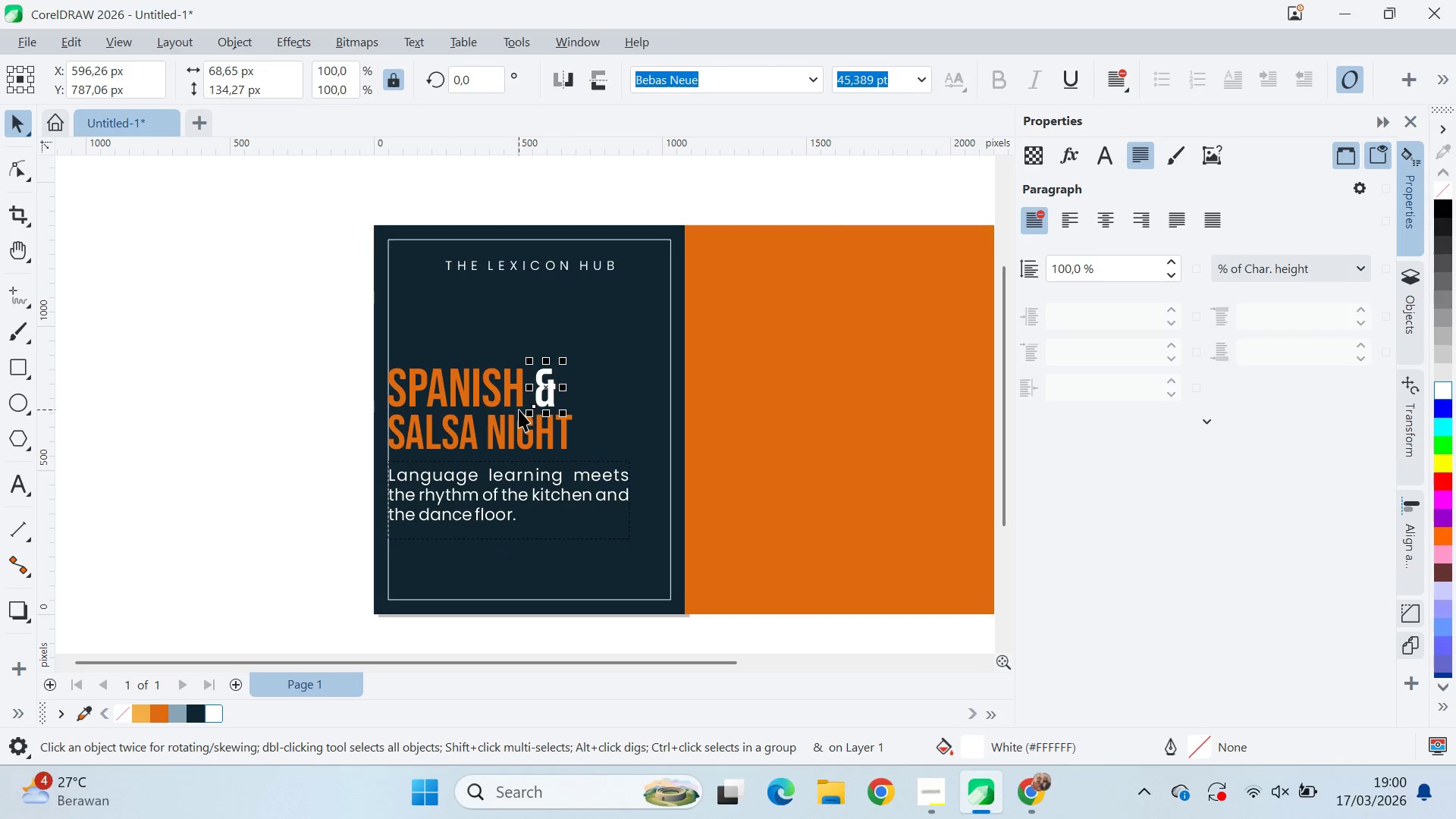 
key(Control+Z)
 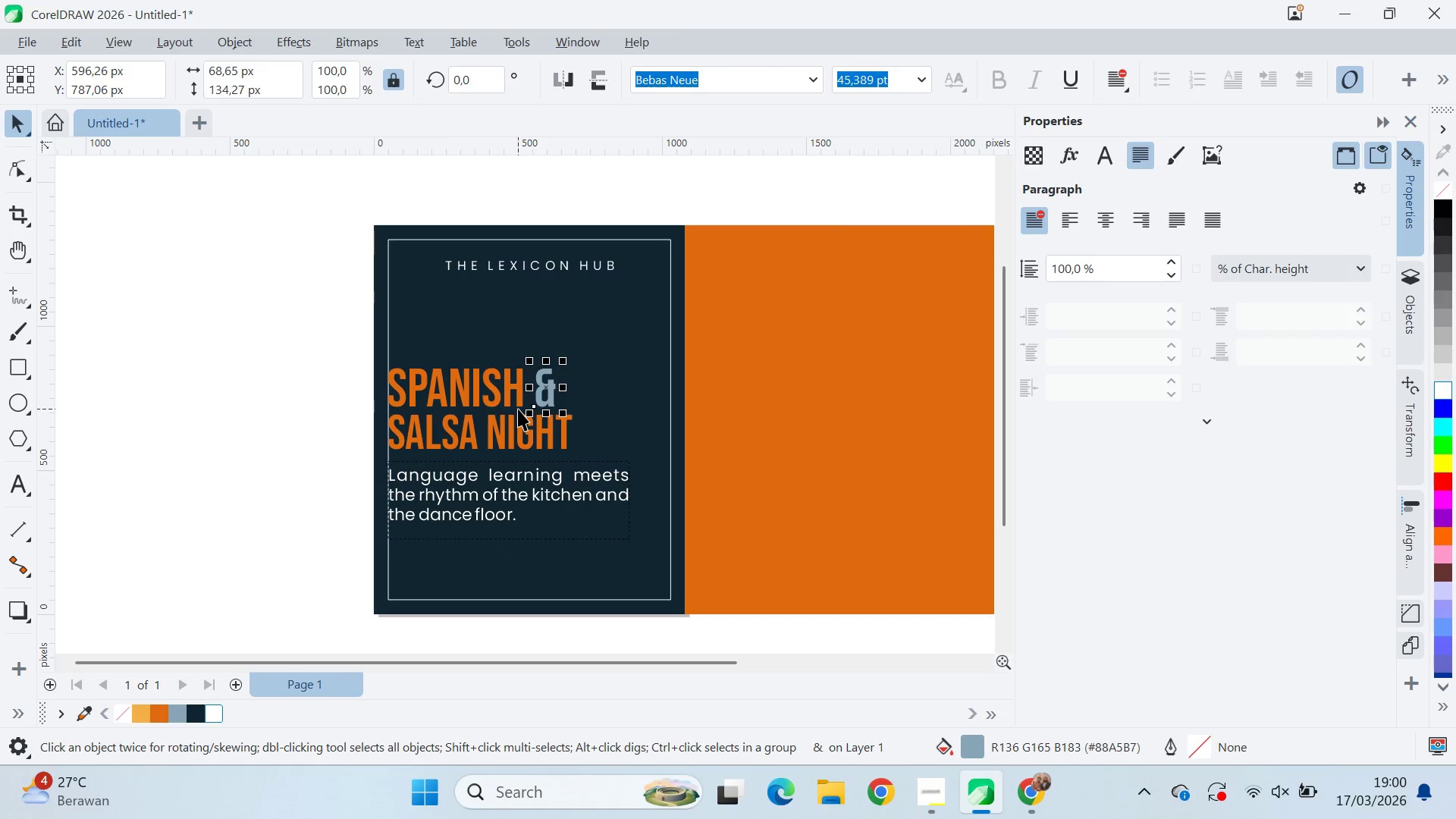 
key(Control+Z)
 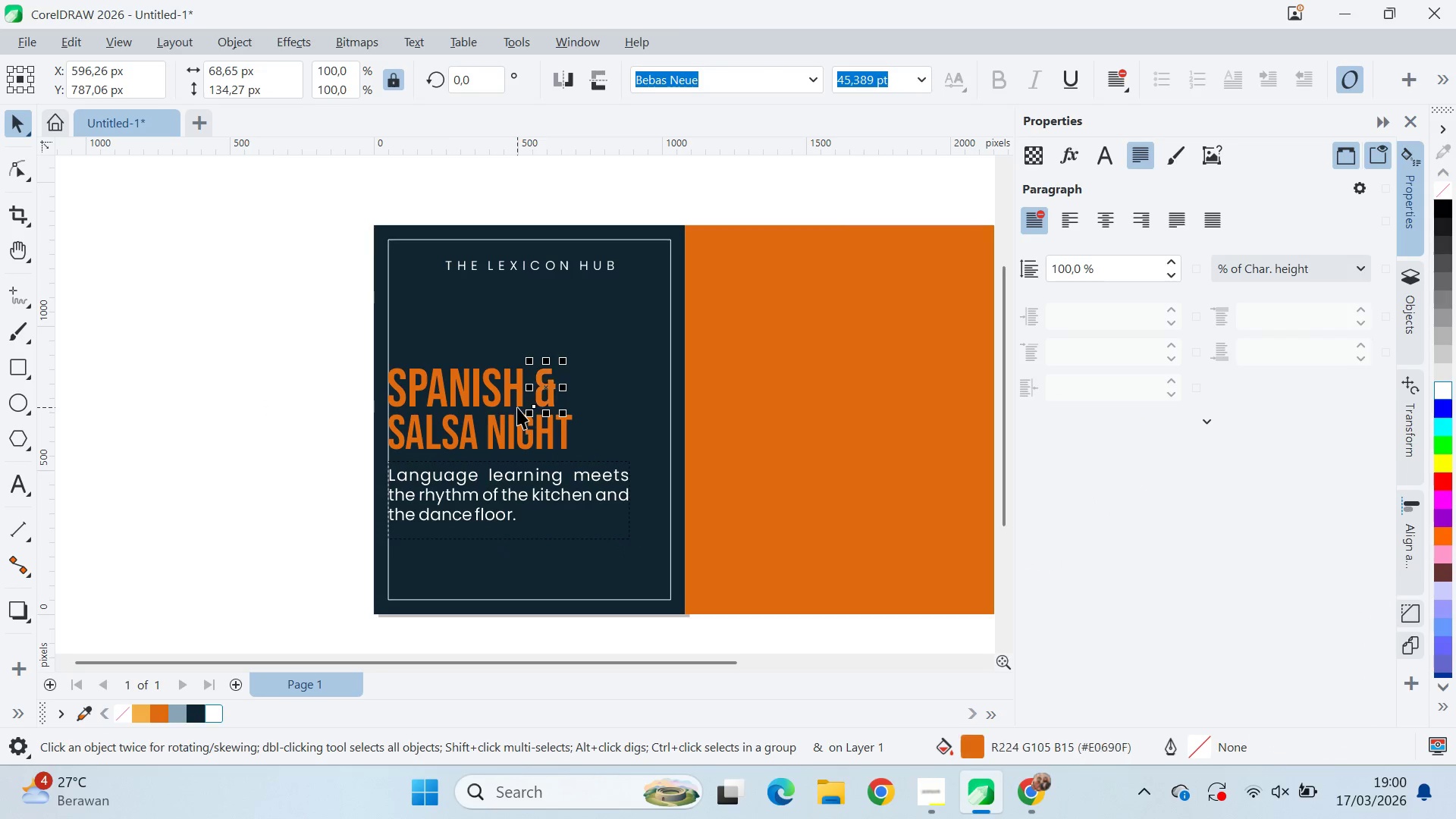 
key(Control+Z)
 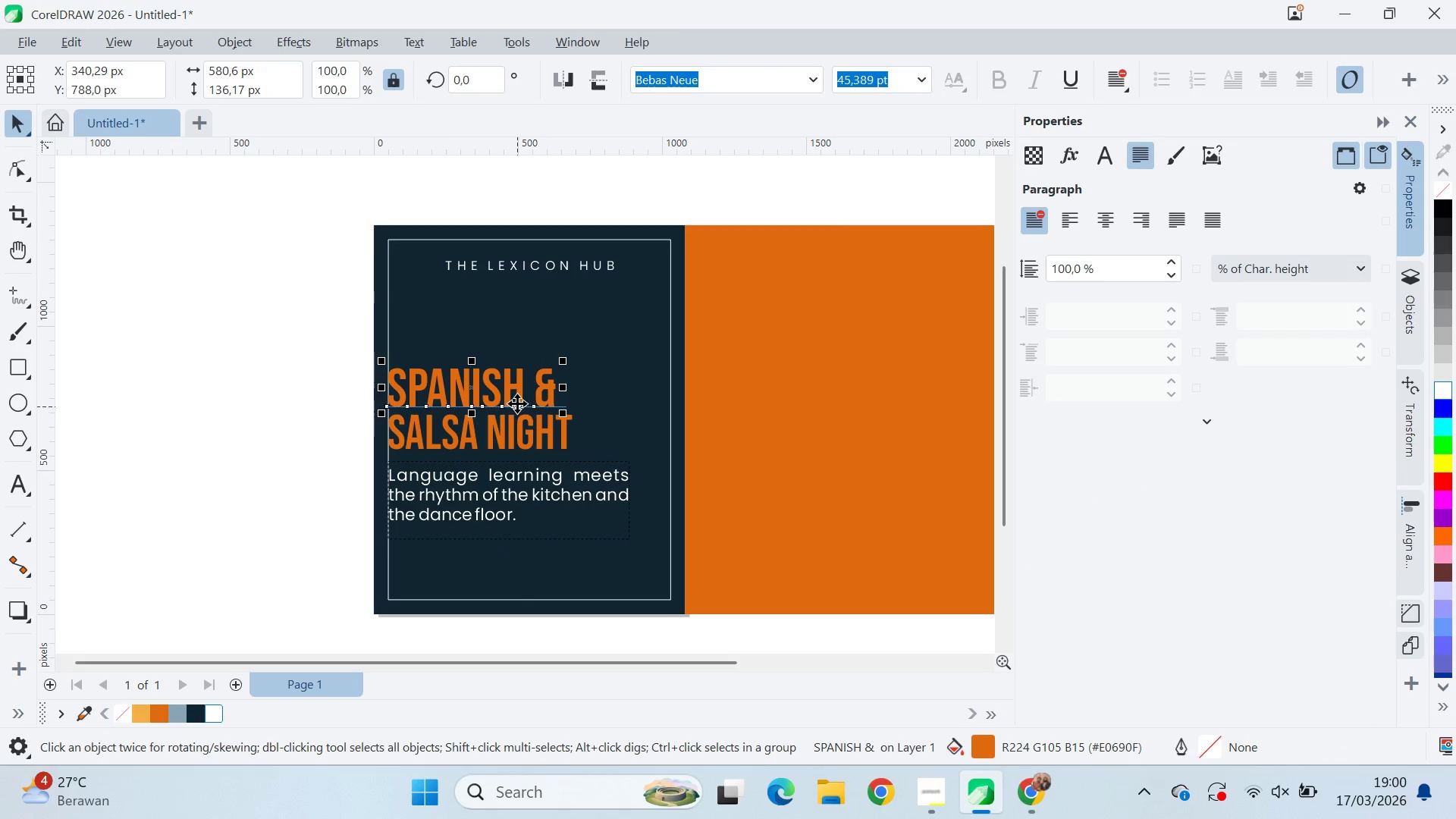 
hold_key(key=ShiftLeft, duration=0.48)
left_click([544, 436])
 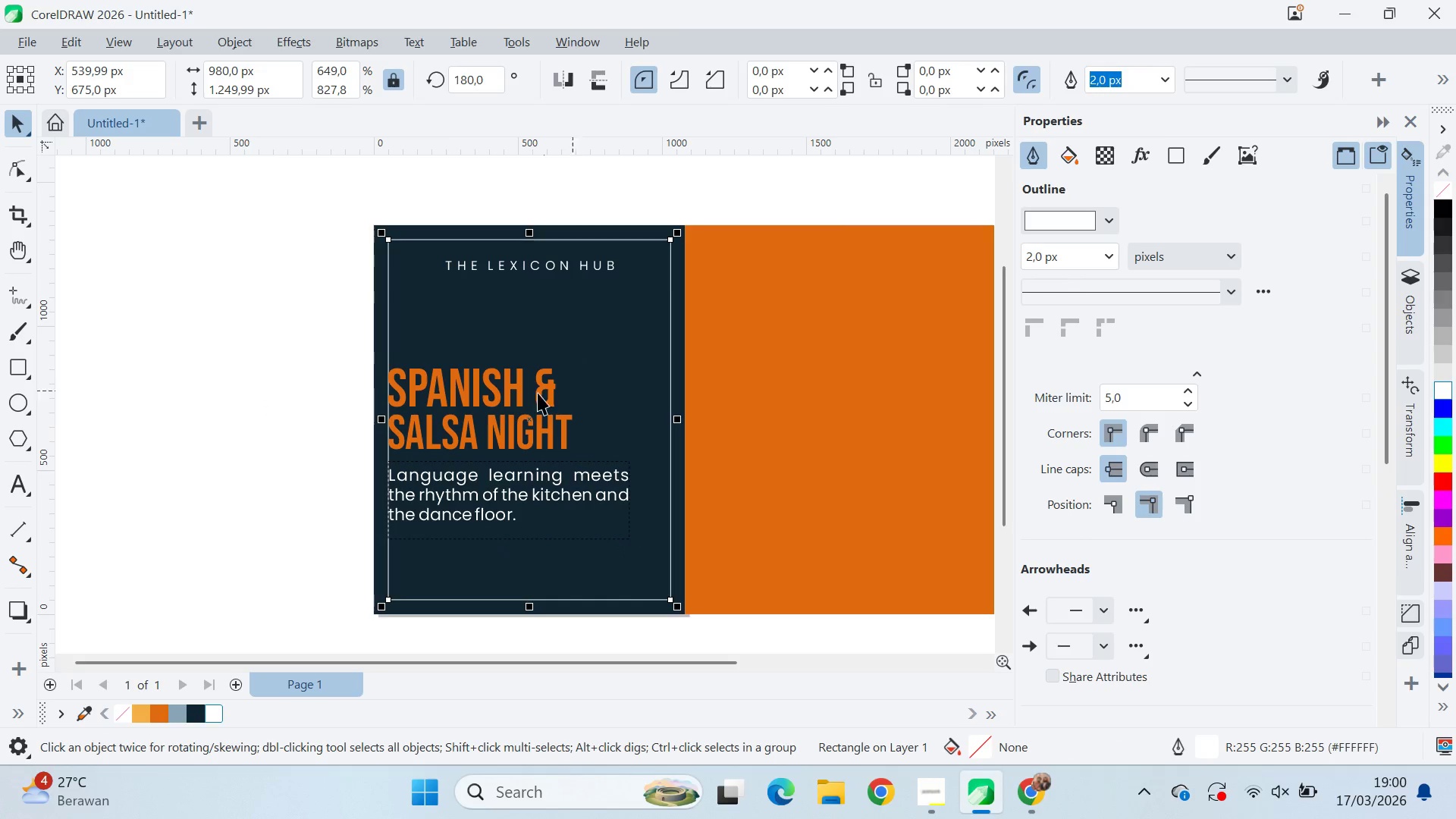 
hold_key(key=ShiftLeft, duration=0.36)
double_click([528, 431])
 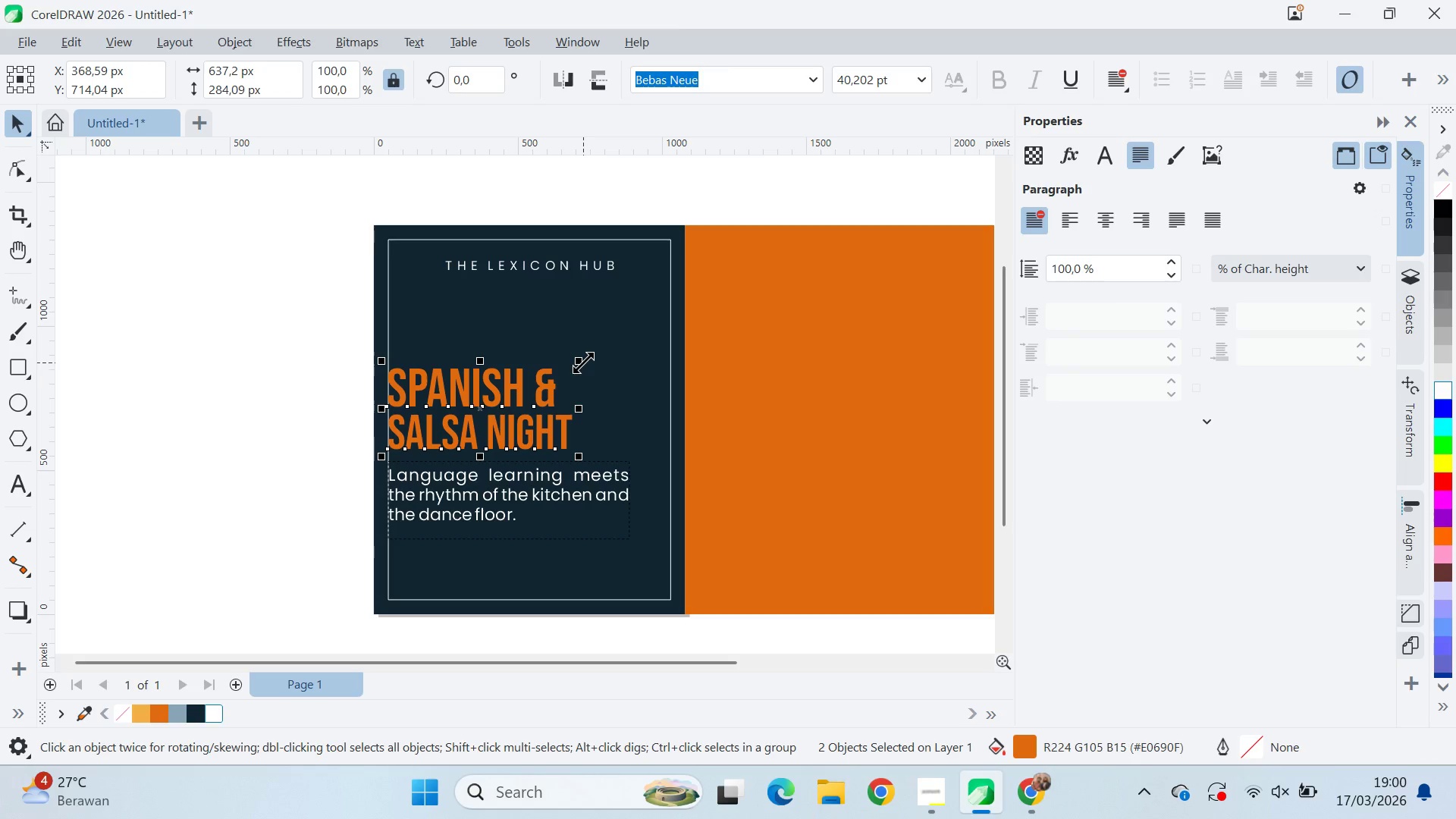 
left_click_drag(start_coordinate=[583, 362], to_coordinate=[609, 321])
 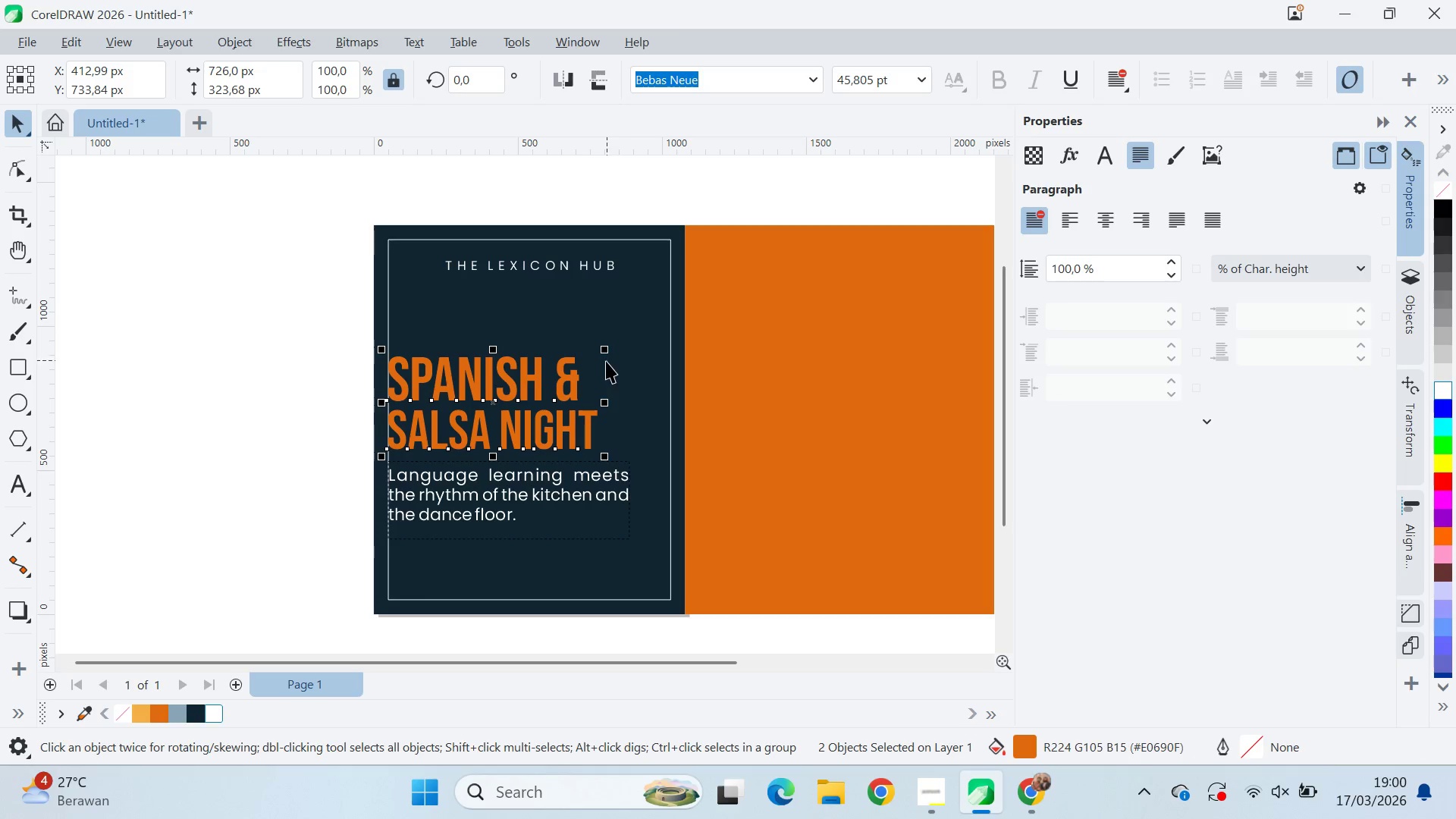 
key(Shift+ShiftLeft)
 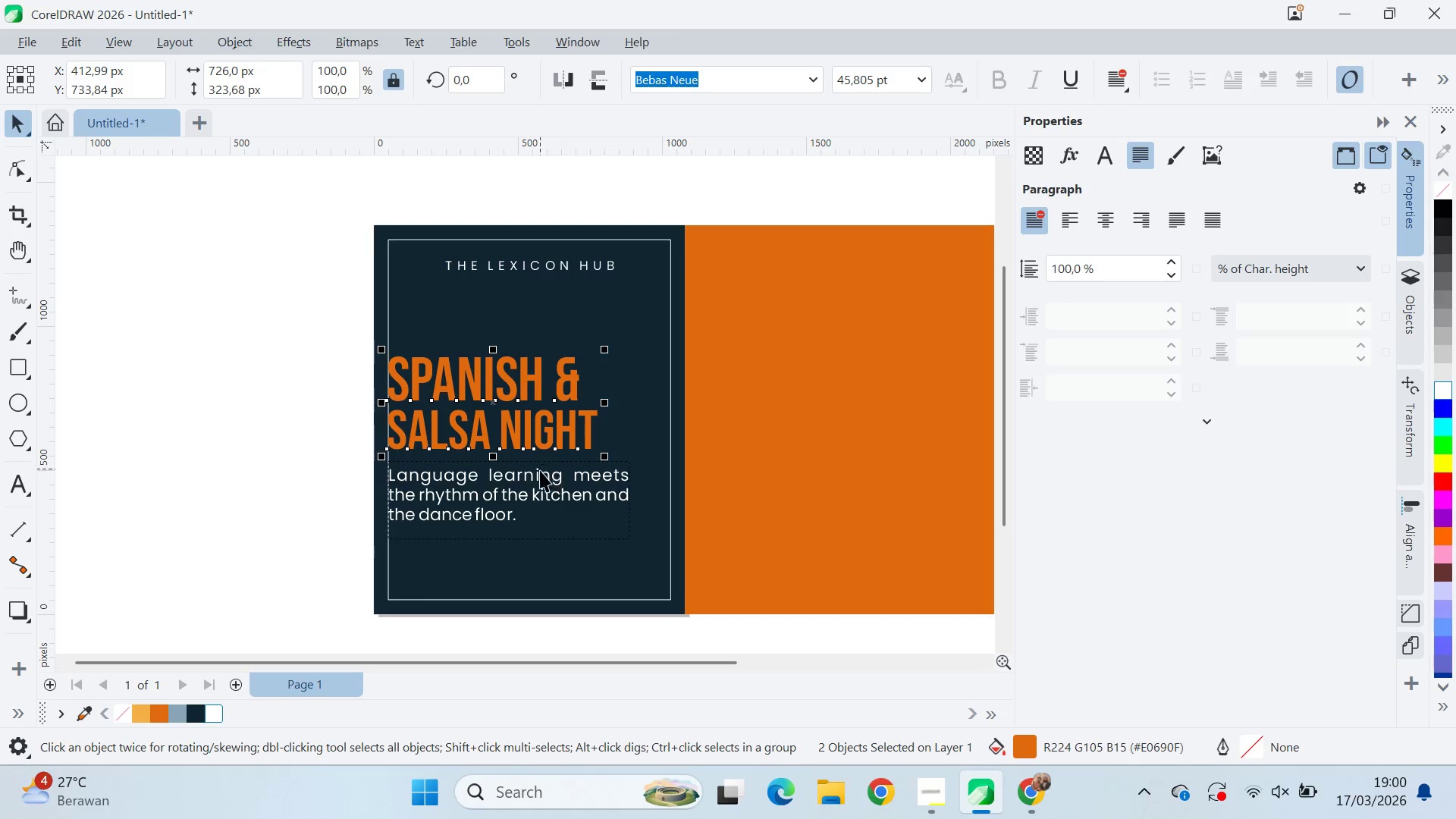 
left_click([541, 478])
 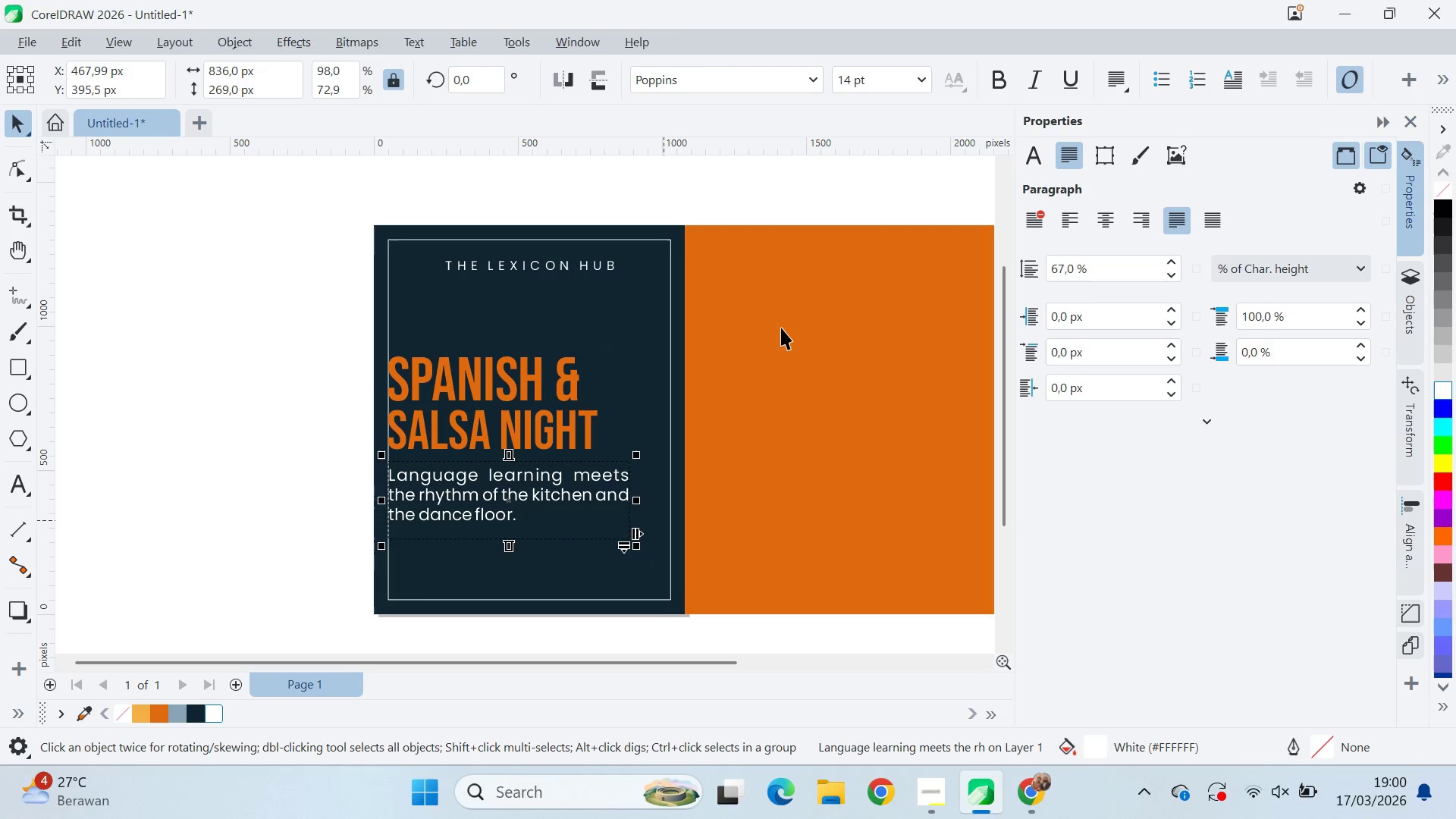 
left_click([912, 89])
 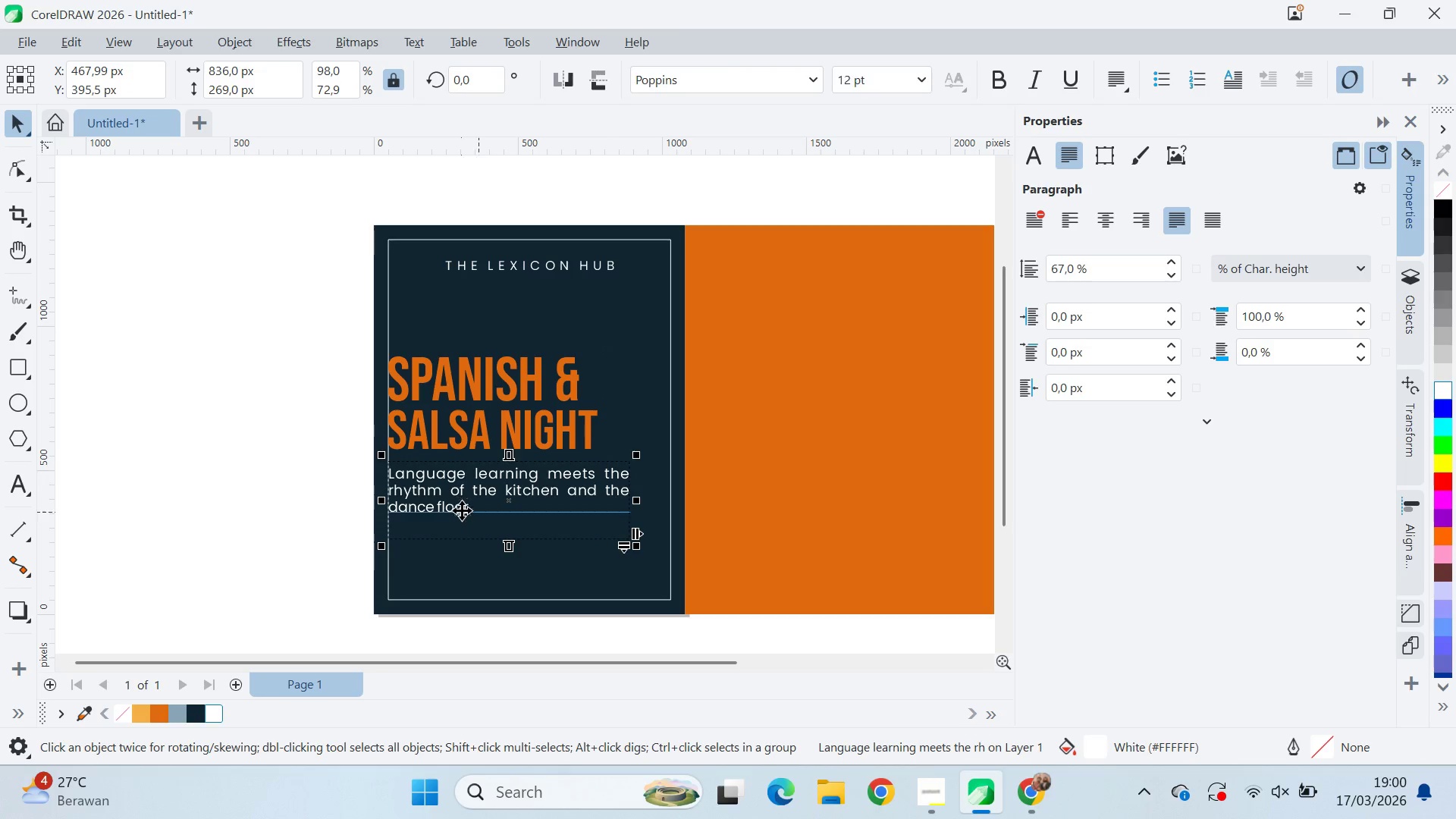 
left_click([202, 459])
 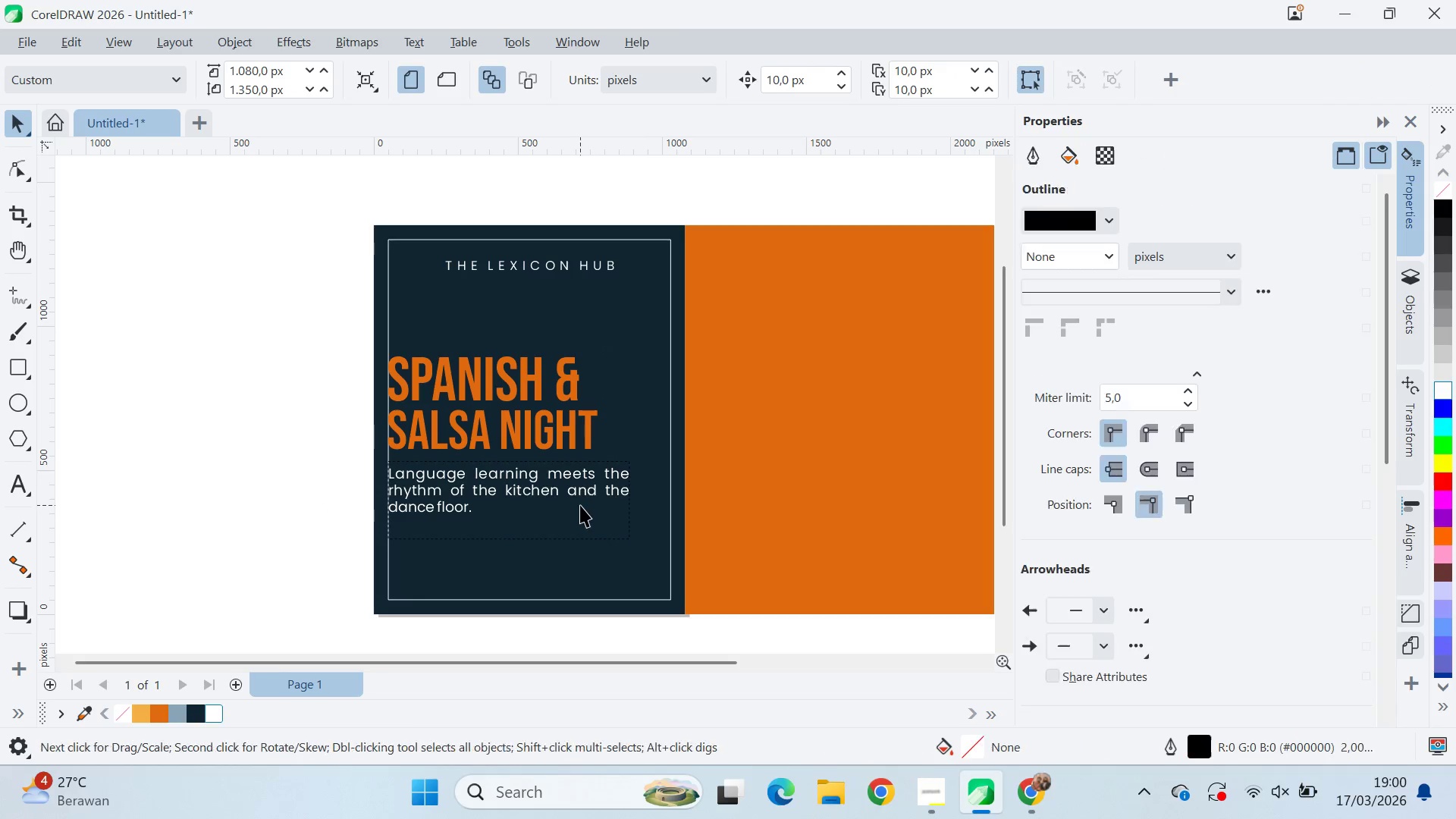 
left_click([564, 502])
 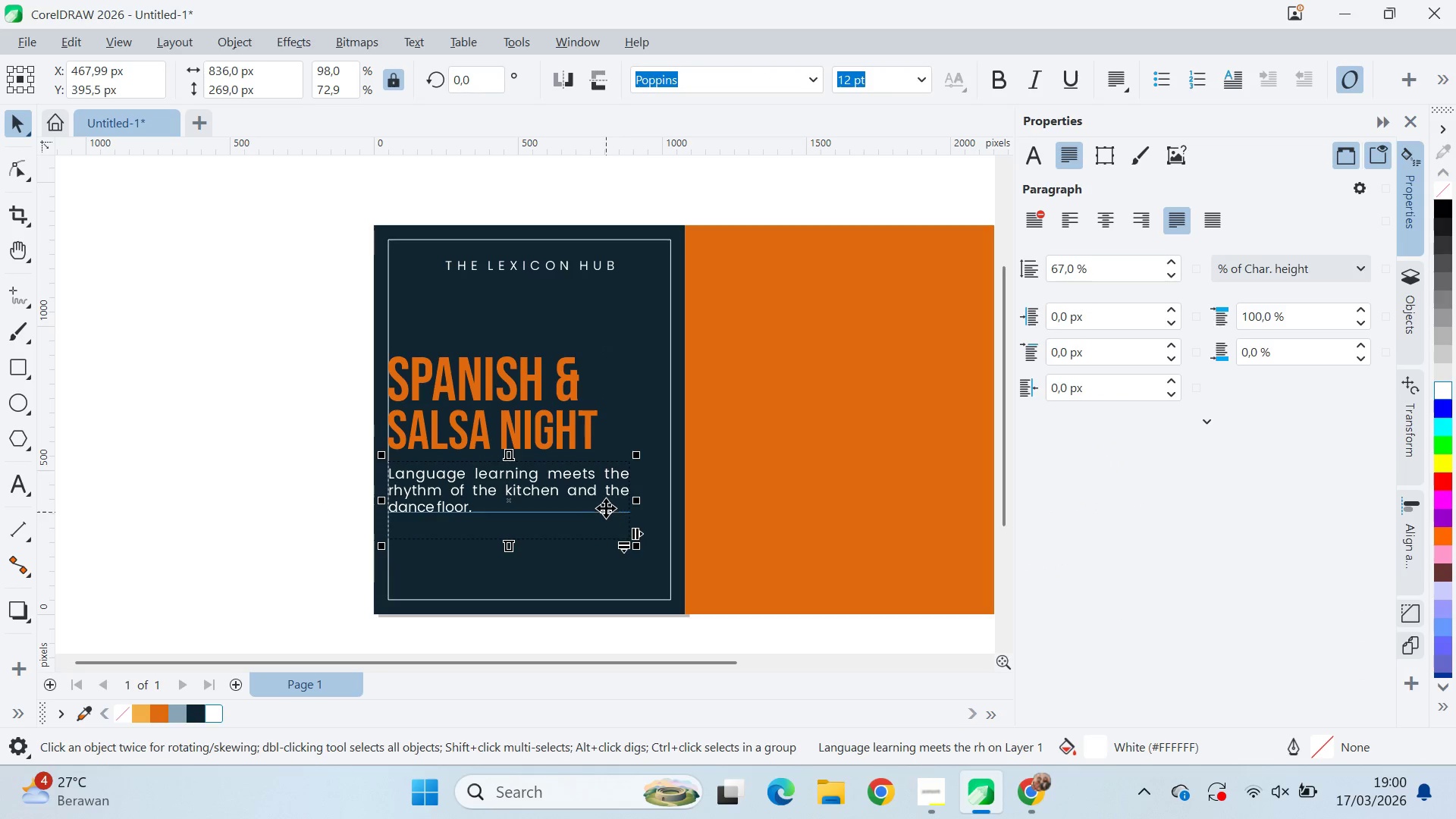 
hold_key(key=ShiftLeft, duration=1.5)
 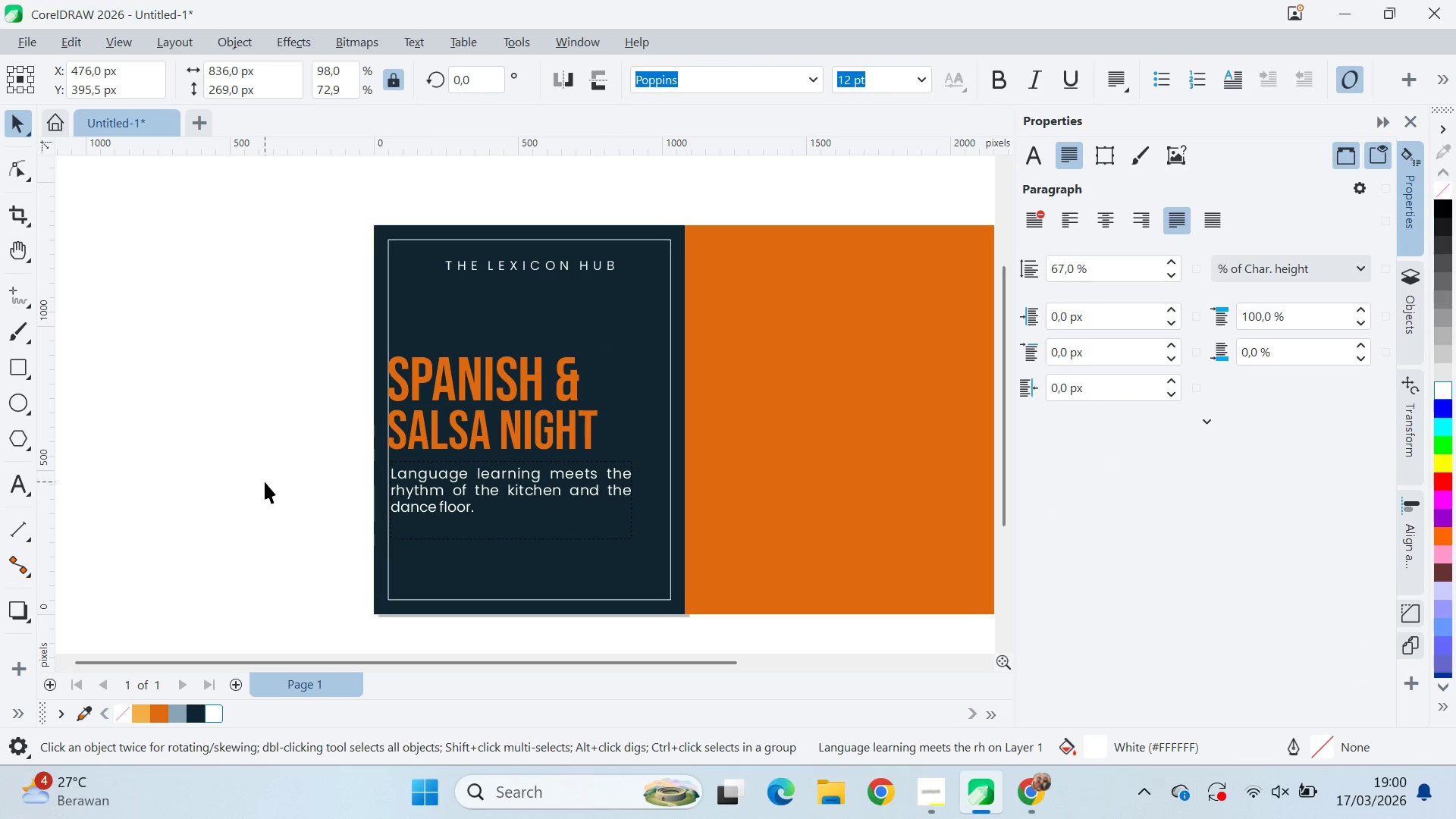 
key(Shift+ShiftLeft)
 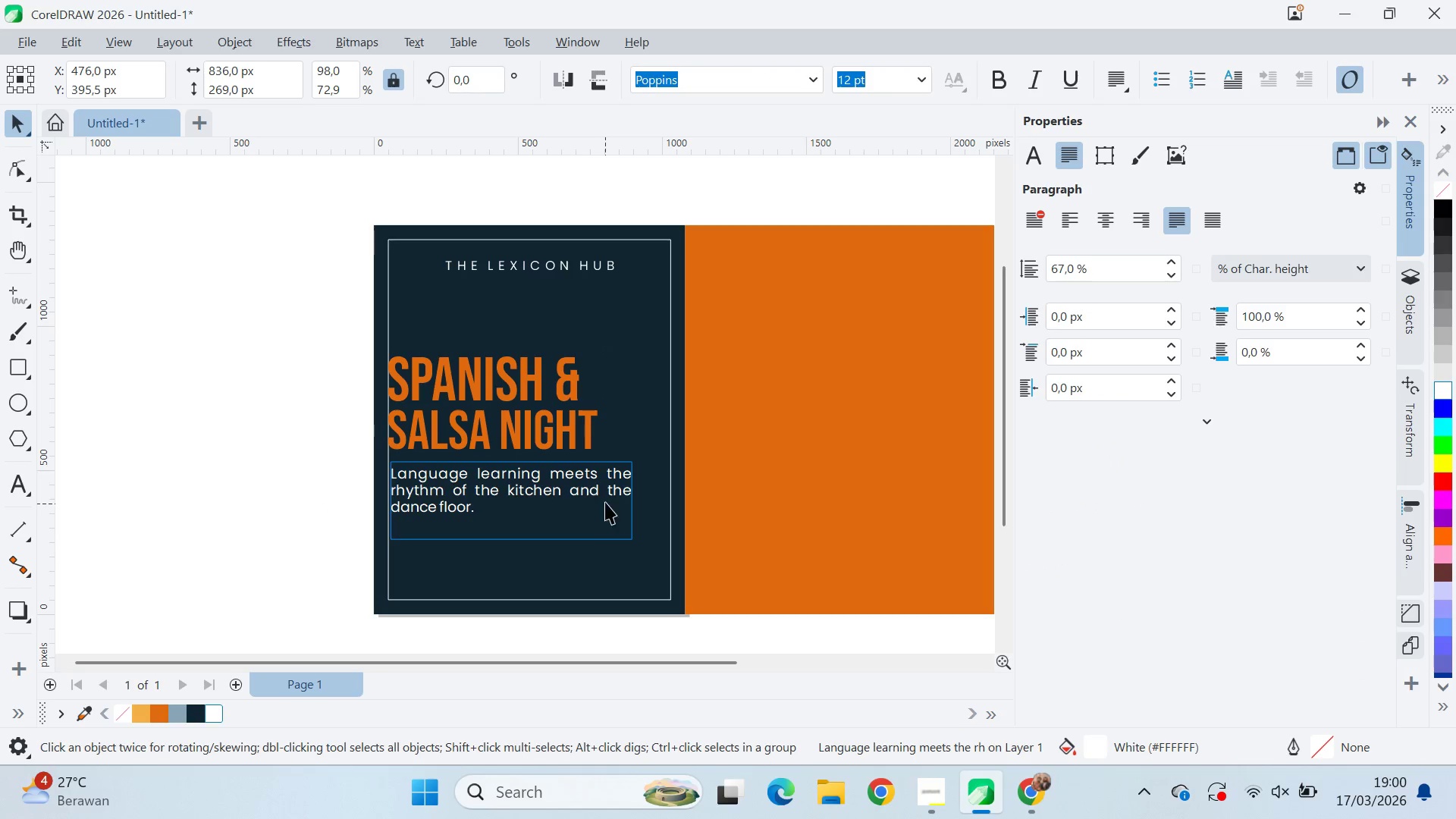 
key(Shift+ShiftLeft)
 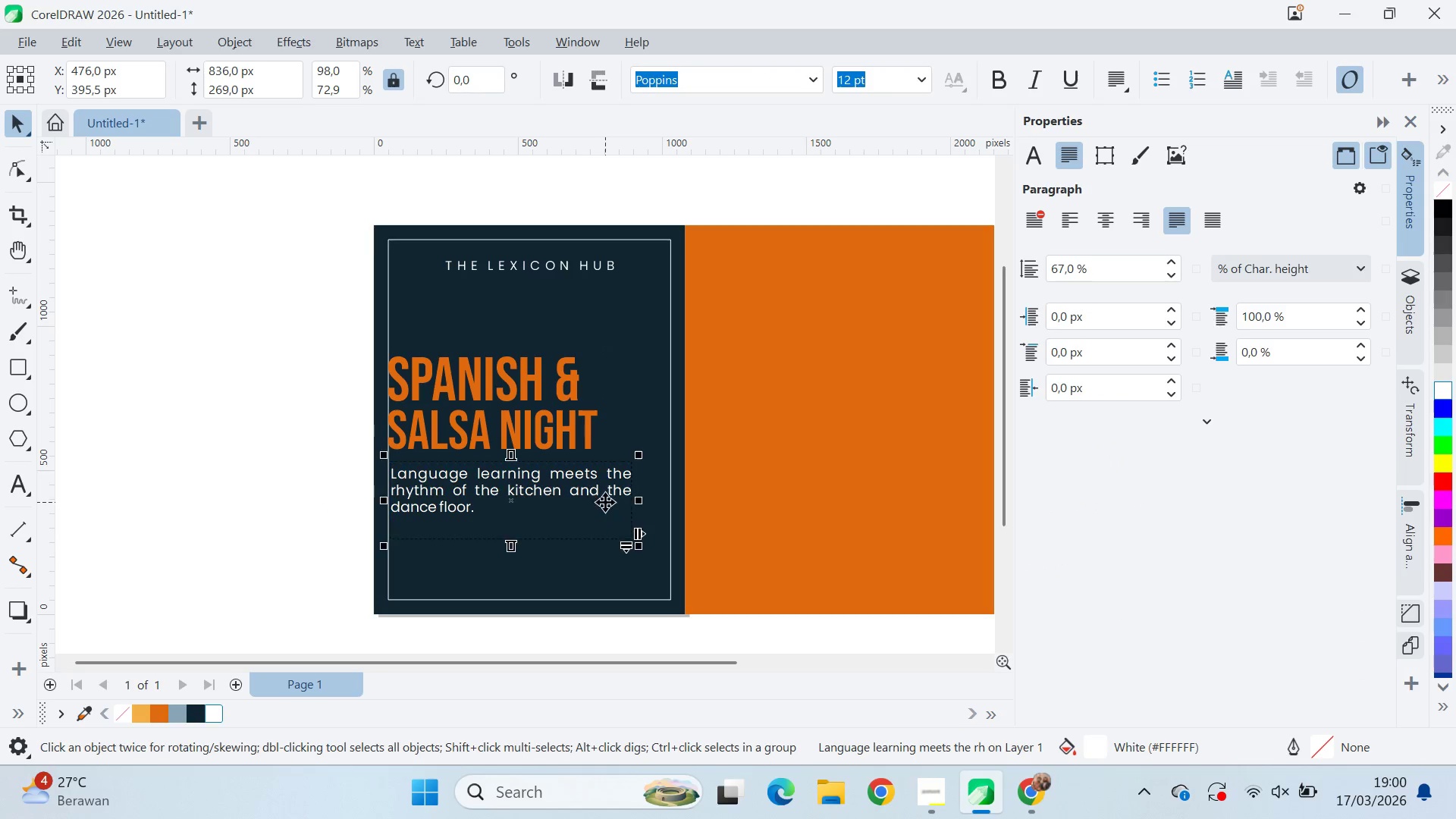 
key(Shift+ShiftLeft)
 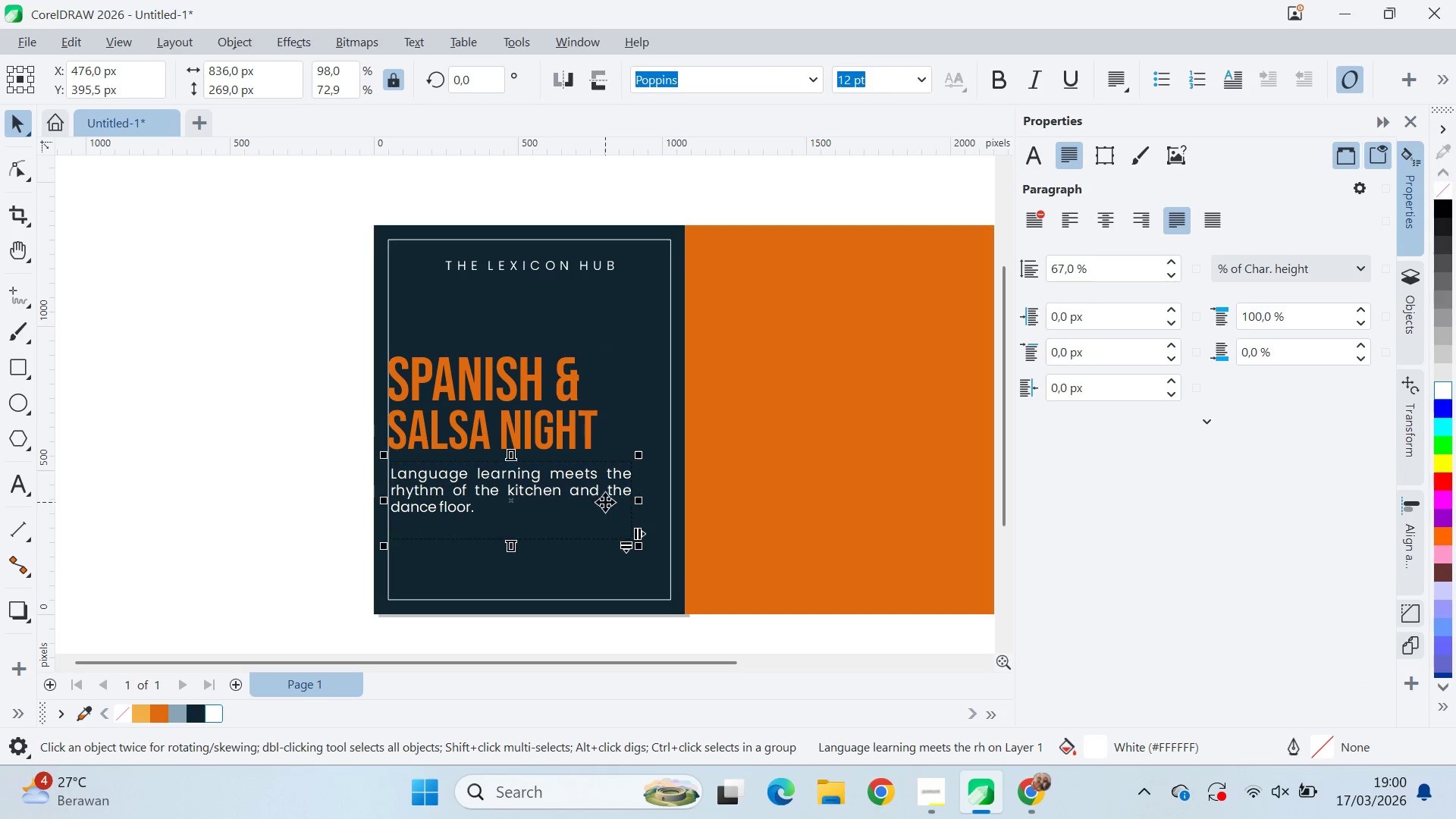 
left_click([265, 482])
 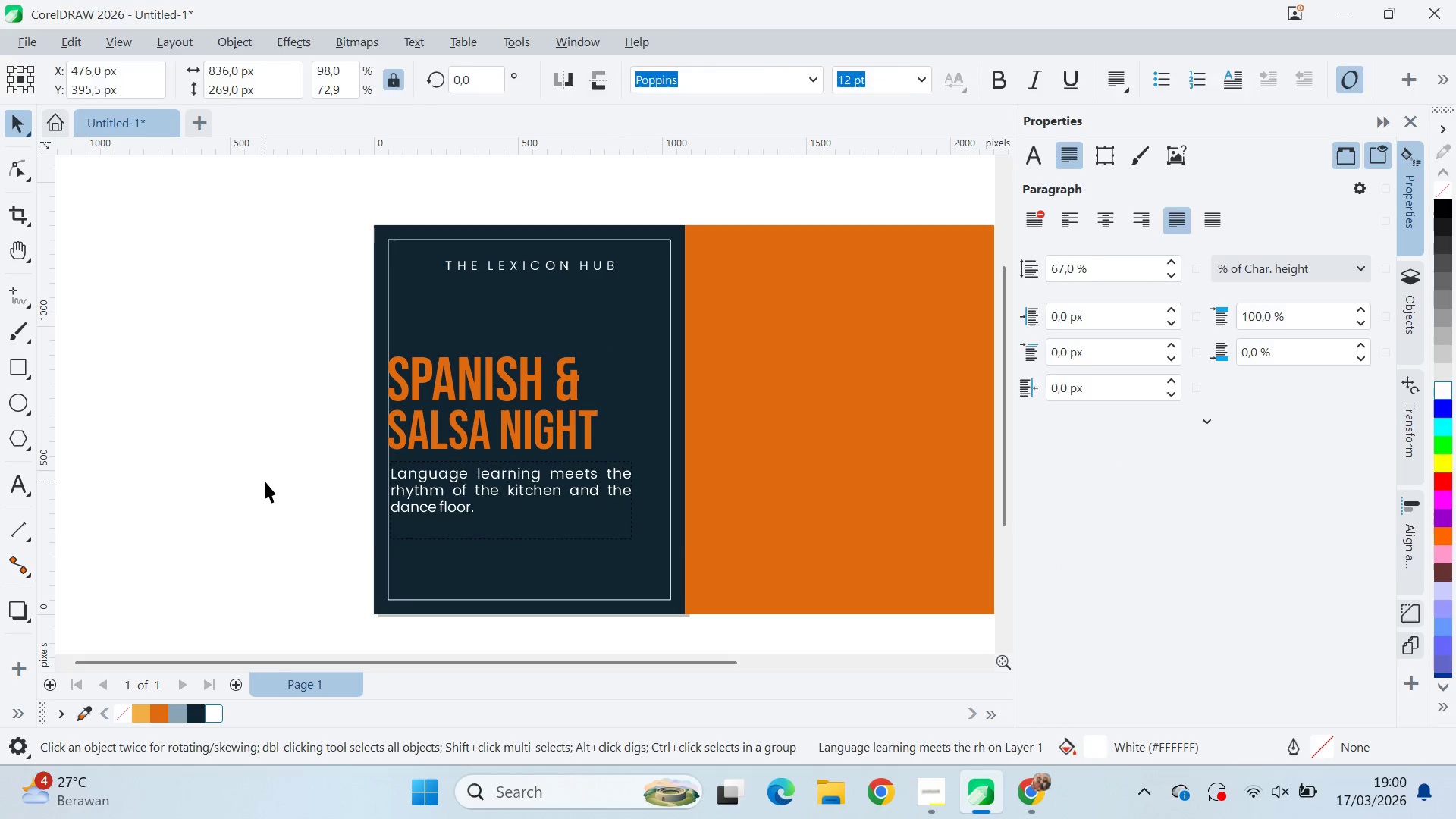 
key(Alt+AltLeft)
 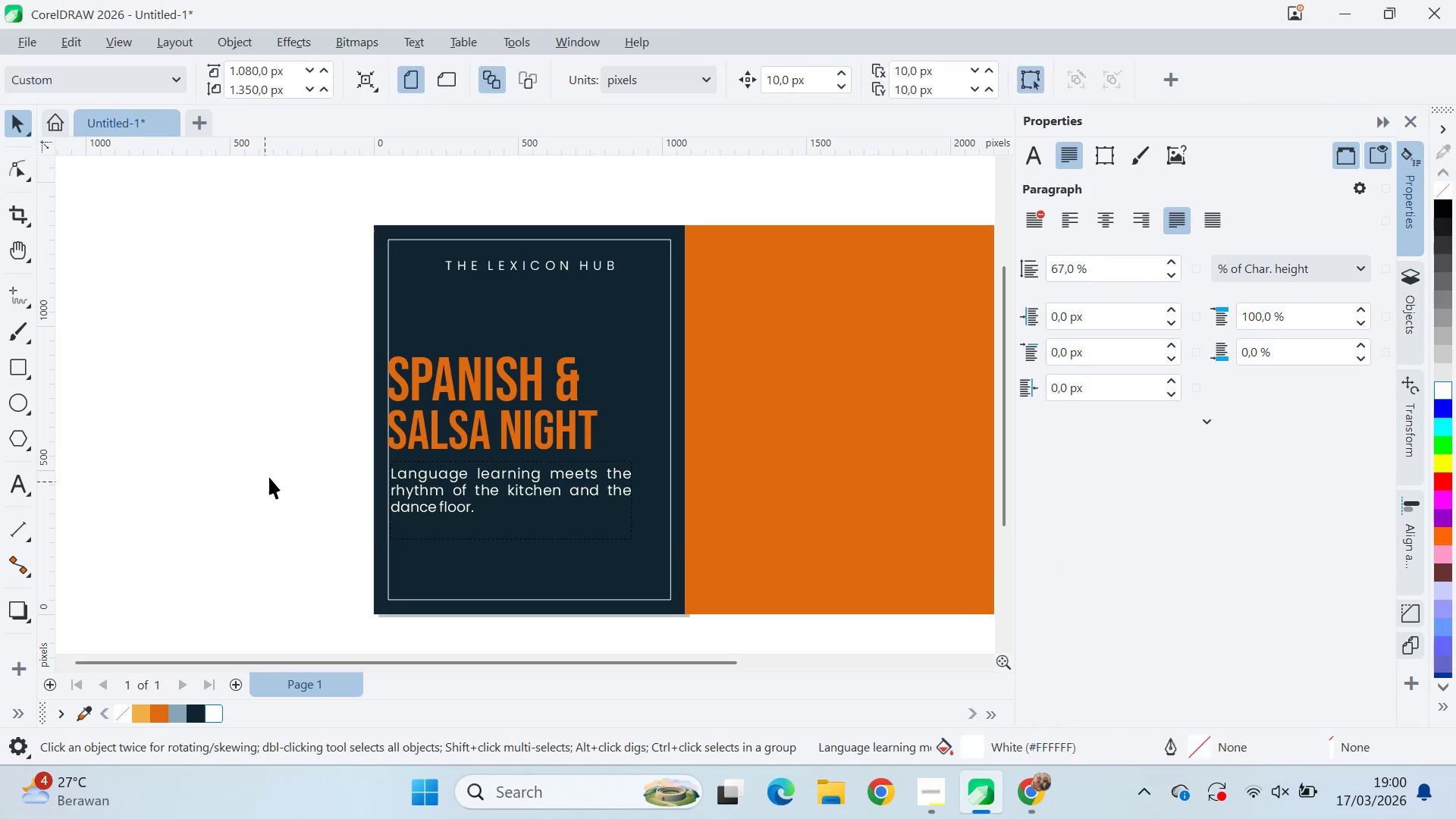 
key(Alt+Tab)
 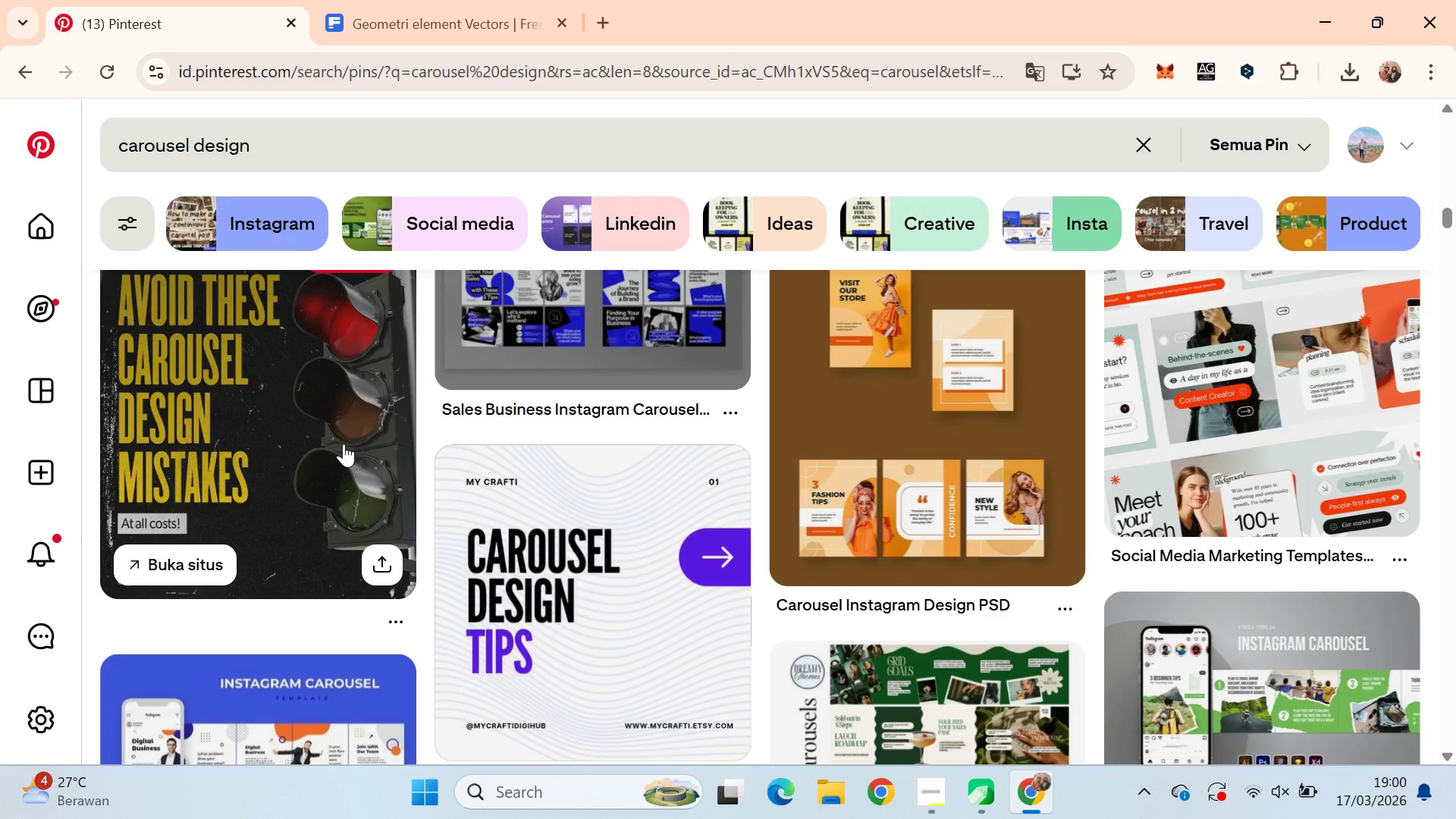 
scroll: coordinate [344, 443], scroll_direction: down, amount: 1.0
 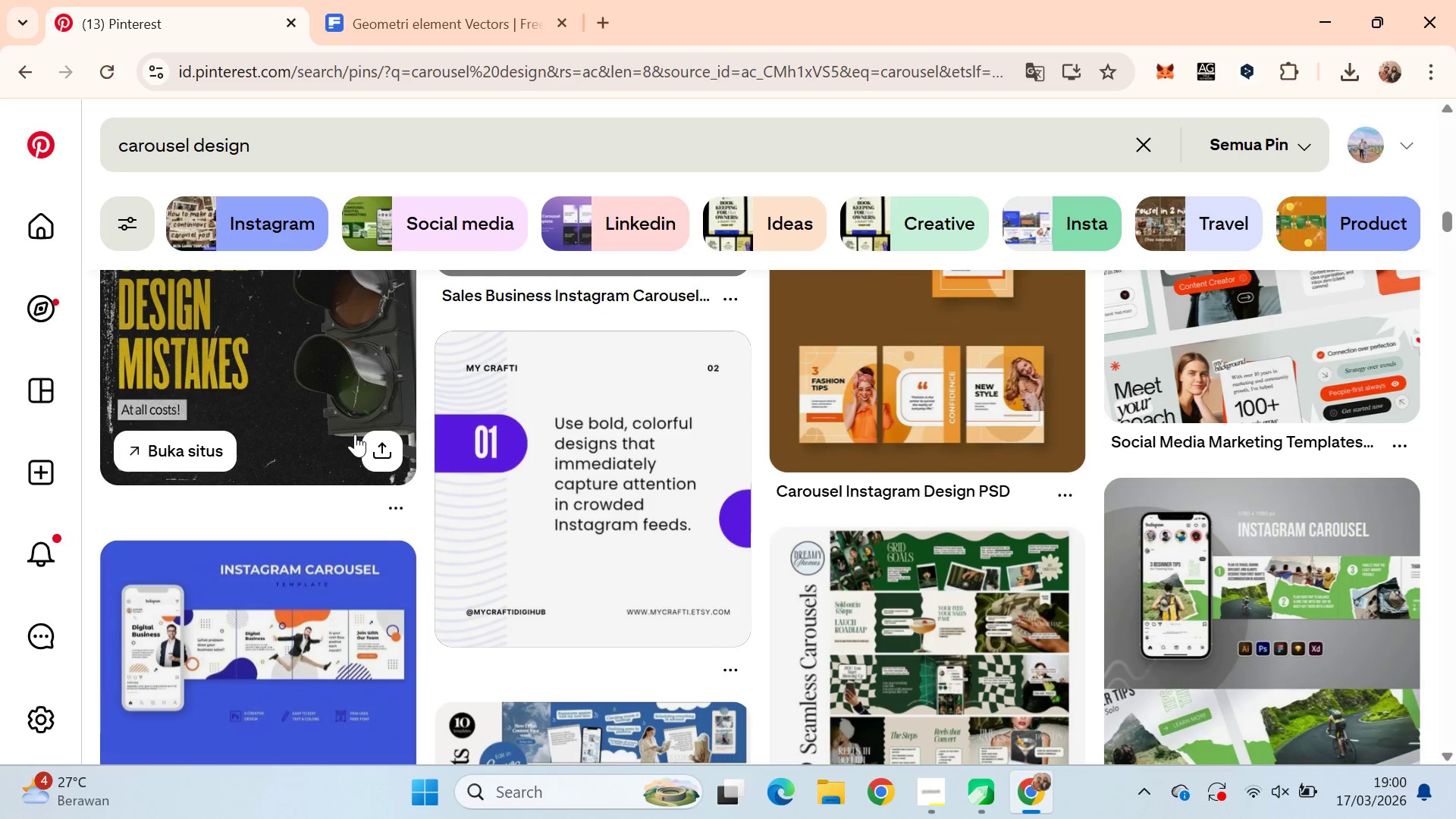 
wait(5.03)
 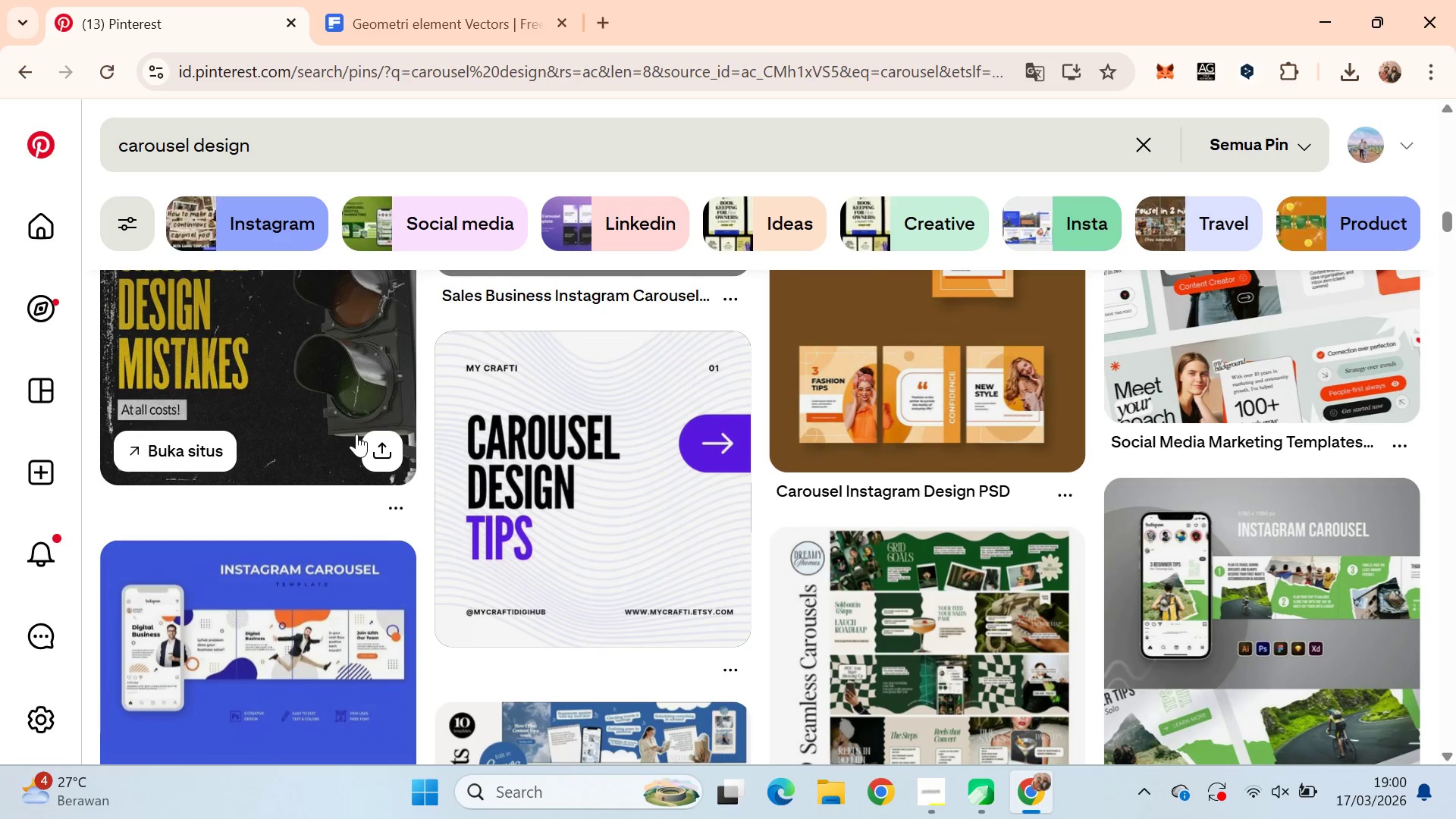 
scroll: coordinate [372, 433], scroll_direction: down, amount: 7.0
 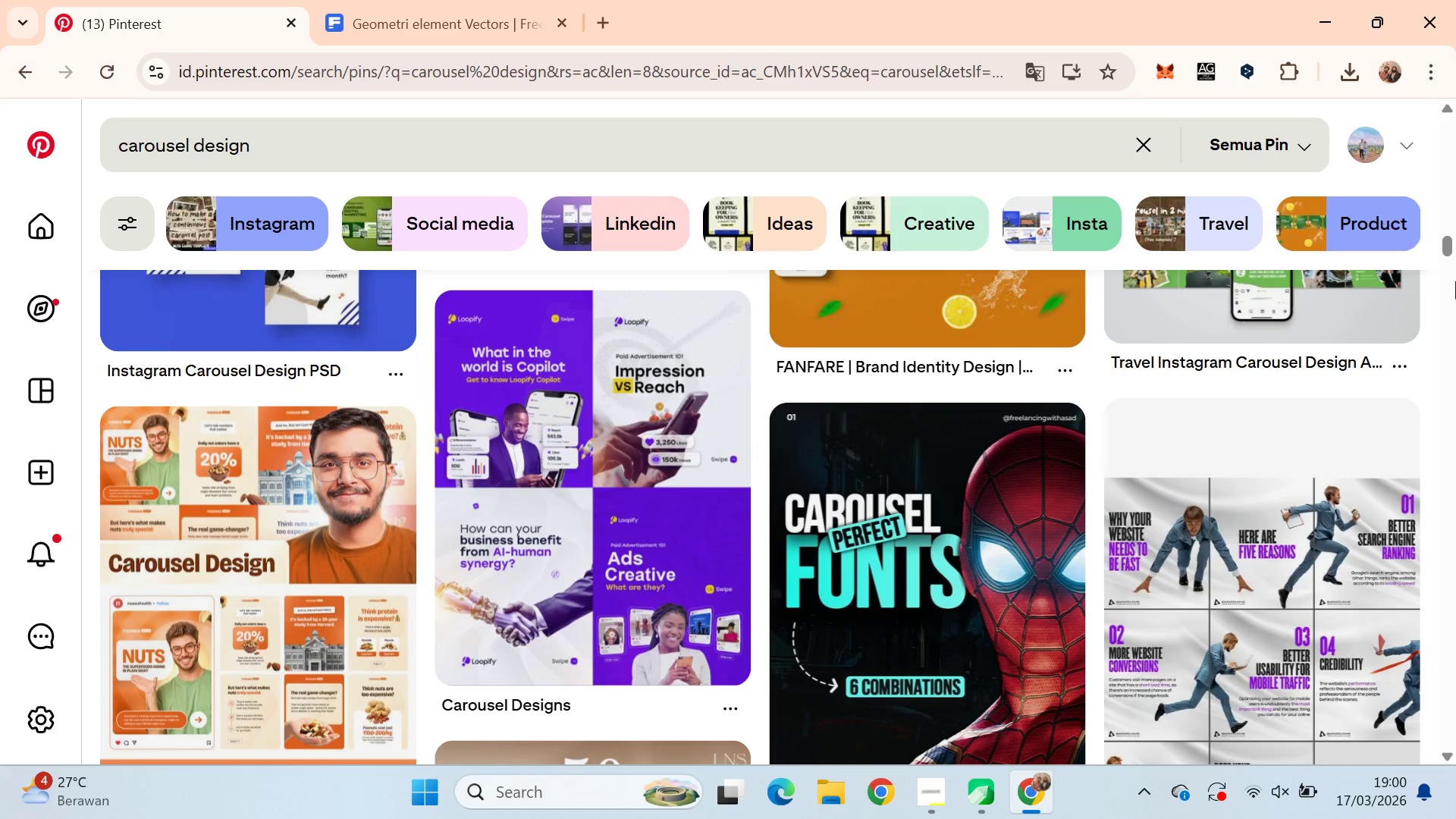 
left_click_drag(start_coordinate=[1443, 240], to_coordinate=[1425, 527])
 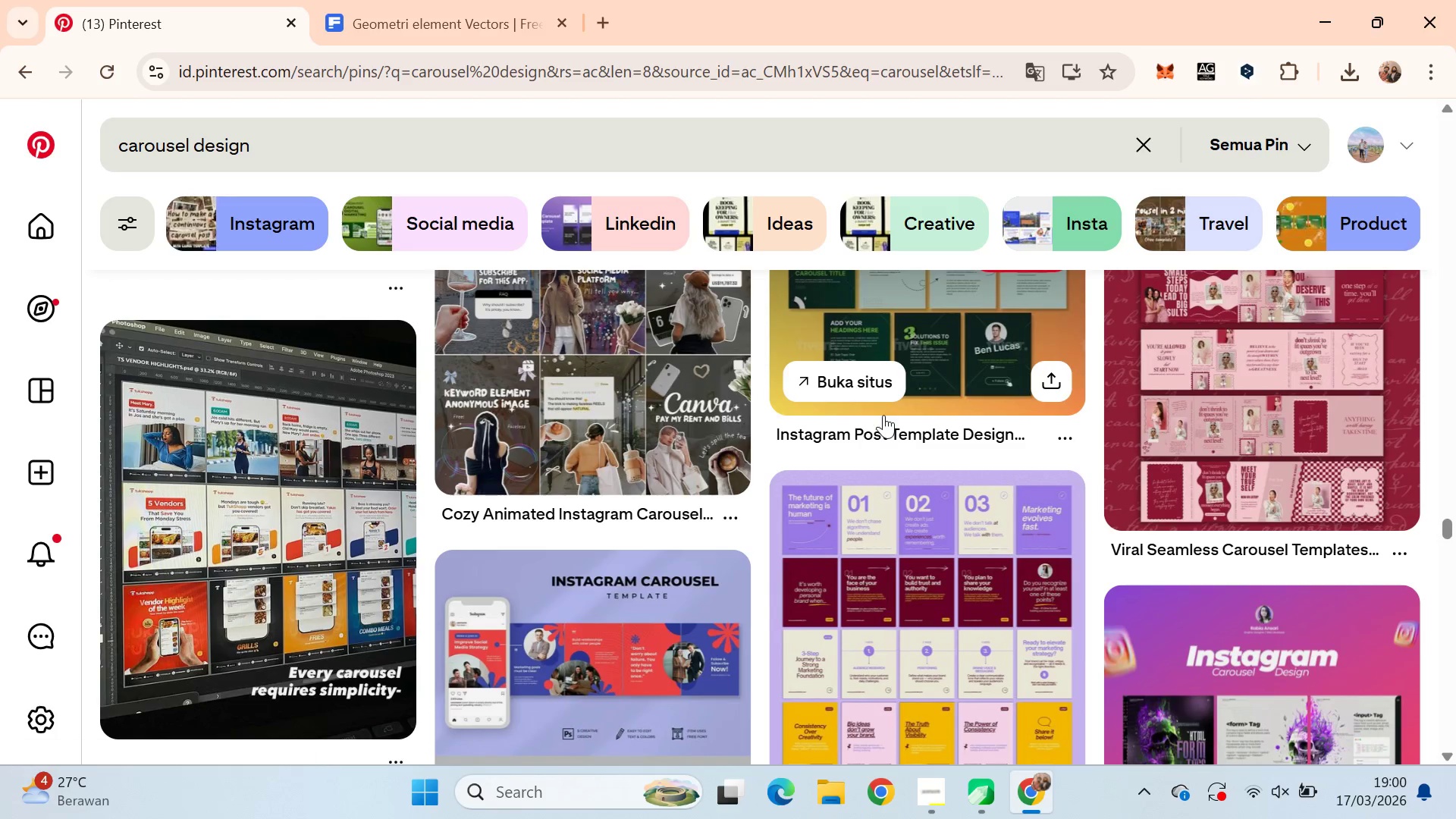 
scroll: coordinate [863, 424], scroll_direction: down, amount: 10.0
 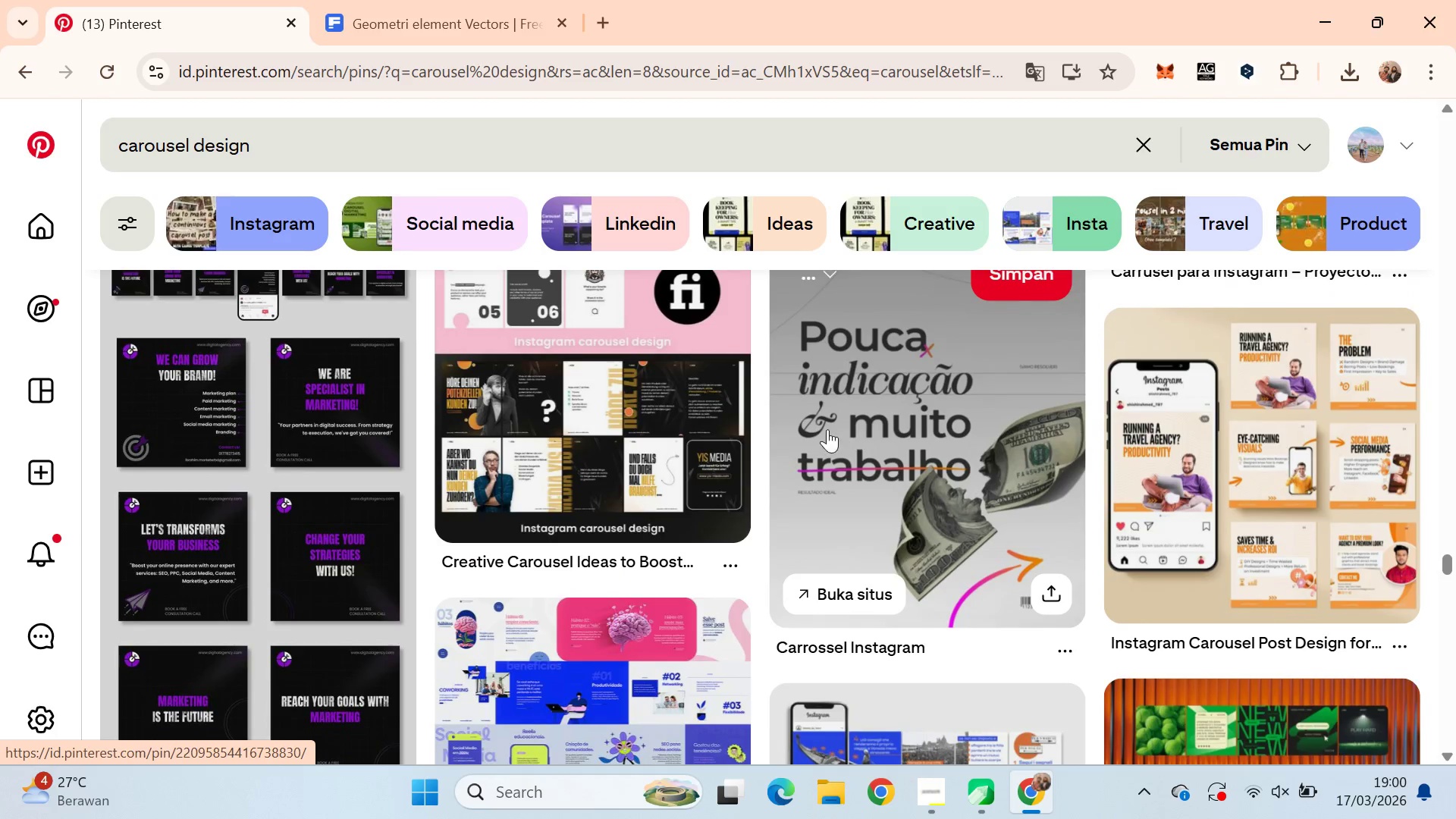 
scroll: coordinate [798, 431], scroll_direction: up, amount: 6.0
 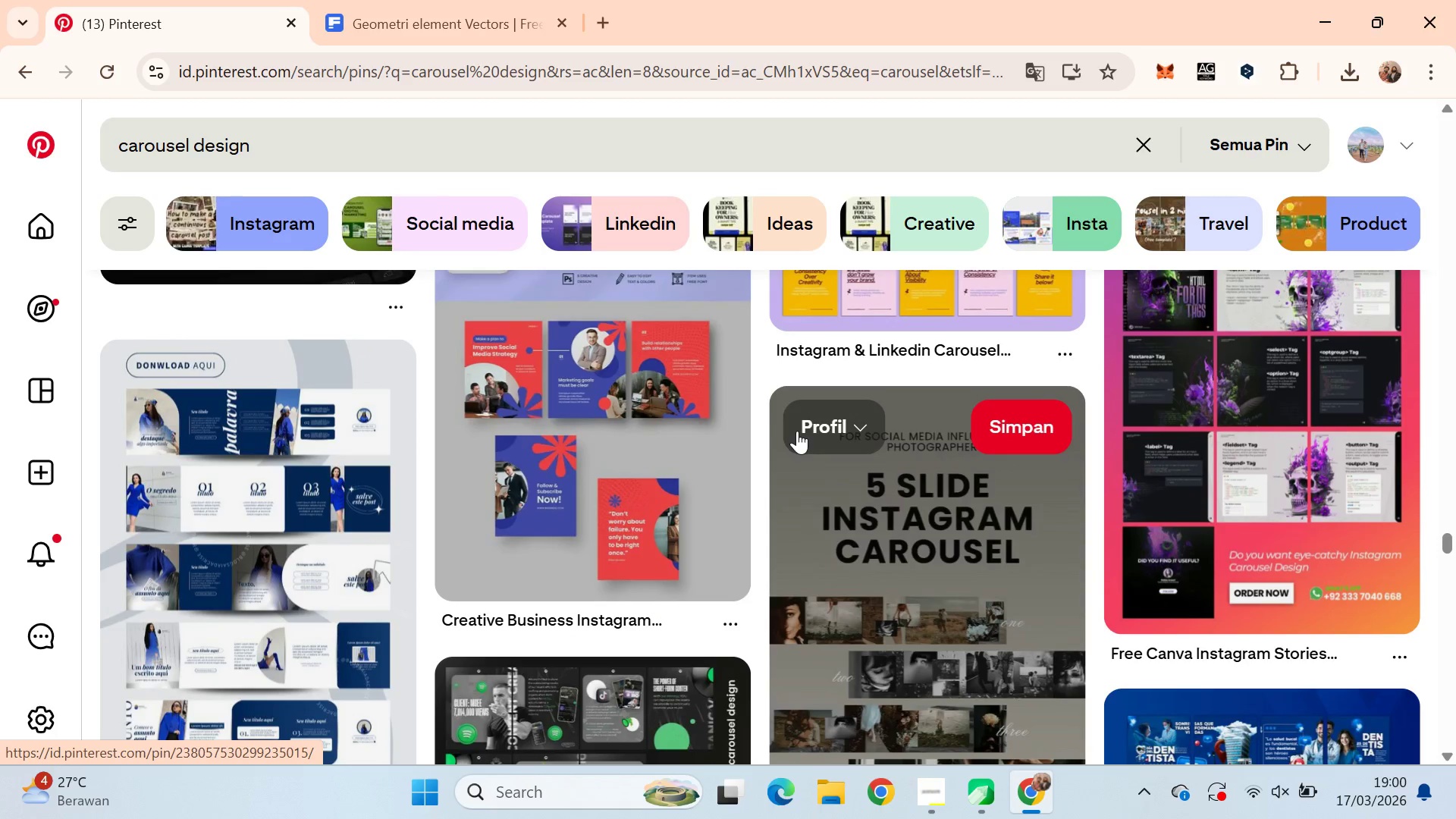 
key(Alt+AltLeft)